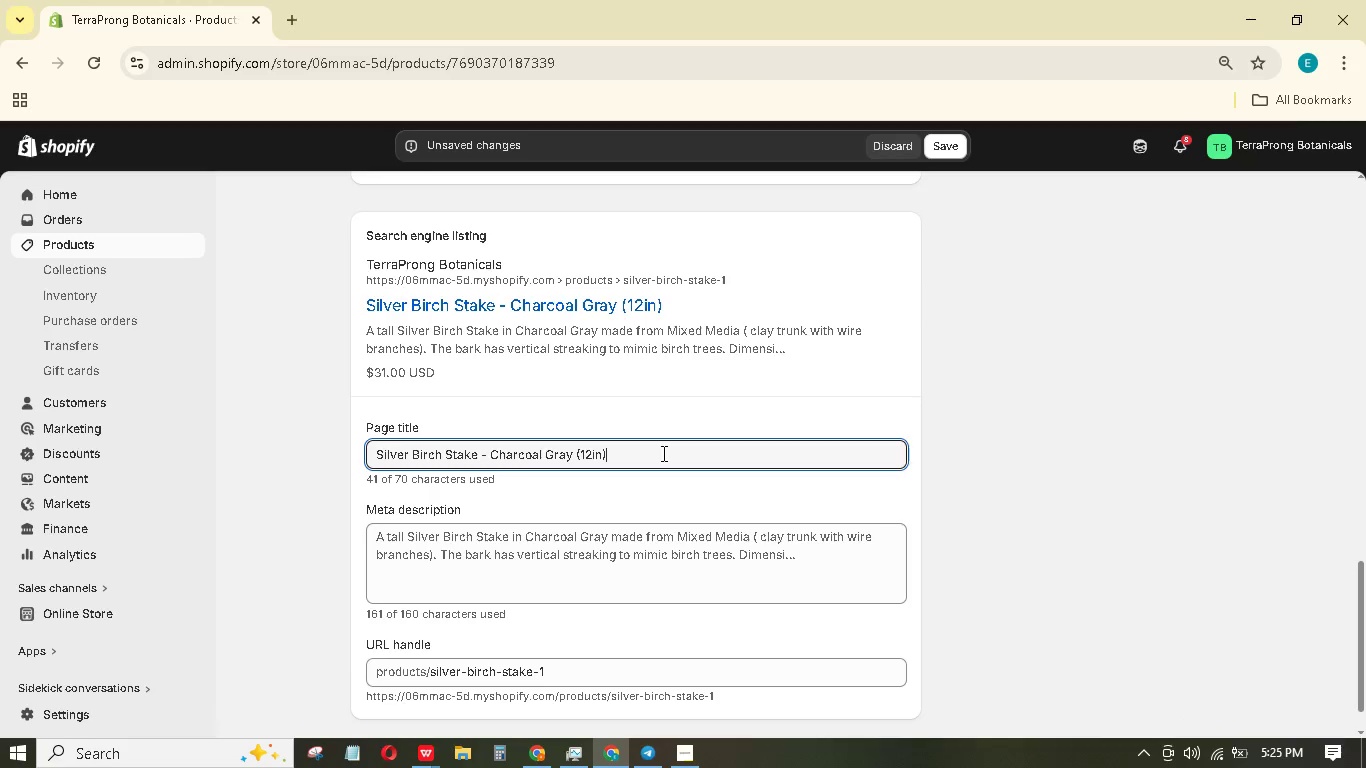 
key(Backspace)
 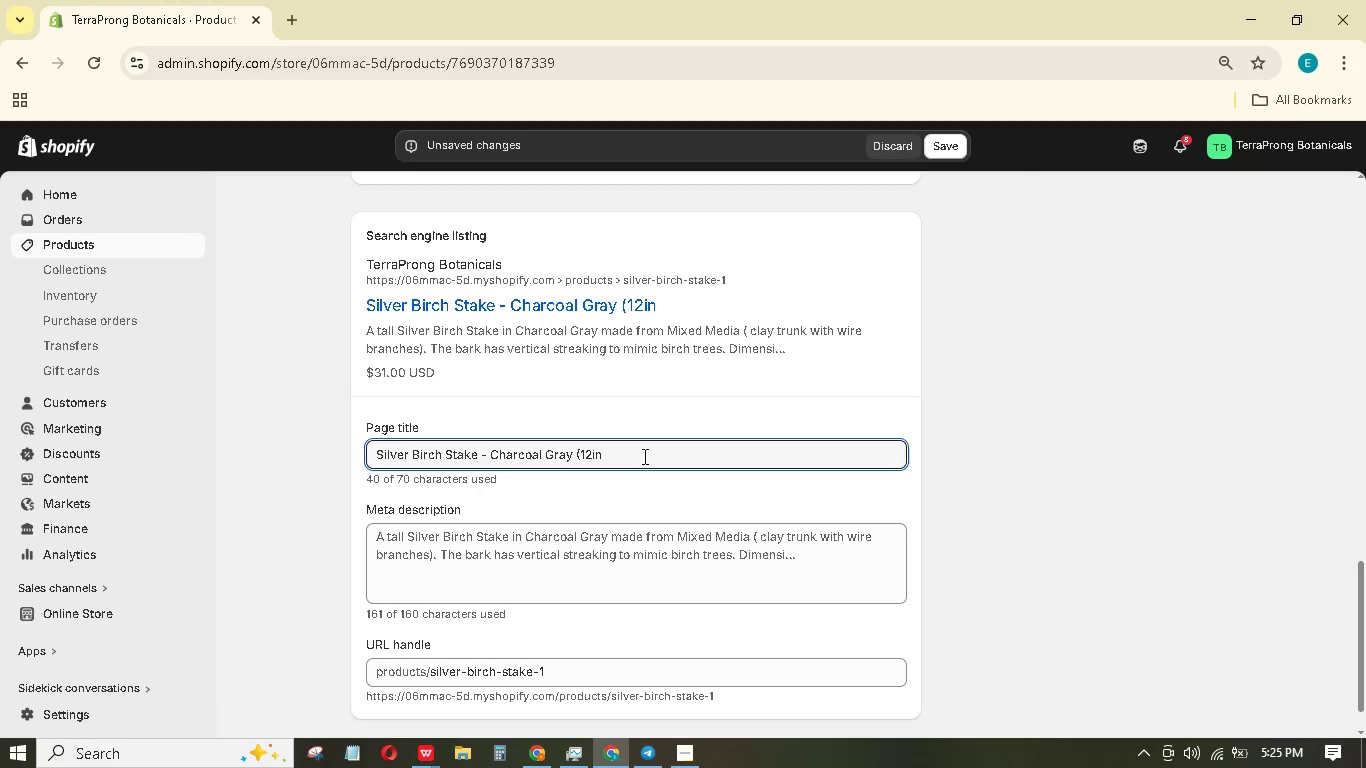 
key(Backspace)
 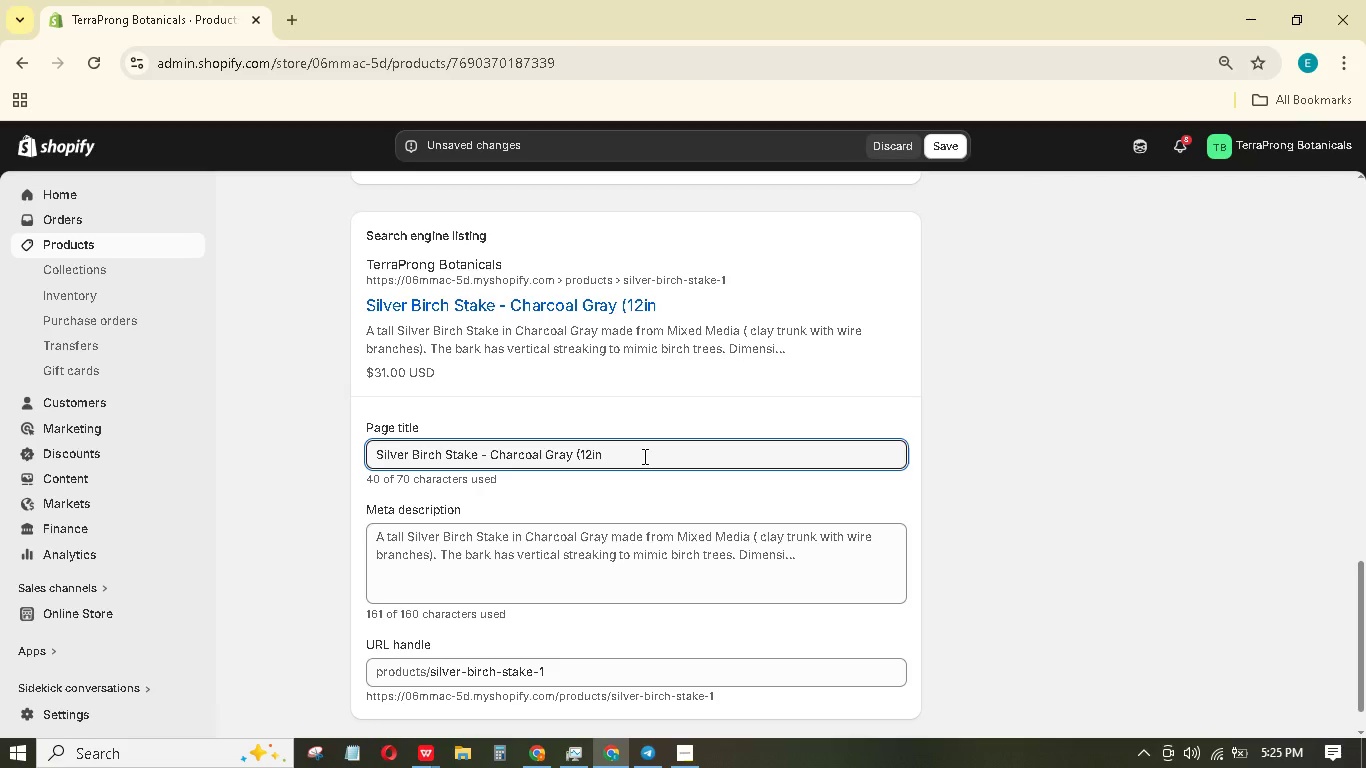 
key(Backspace)
 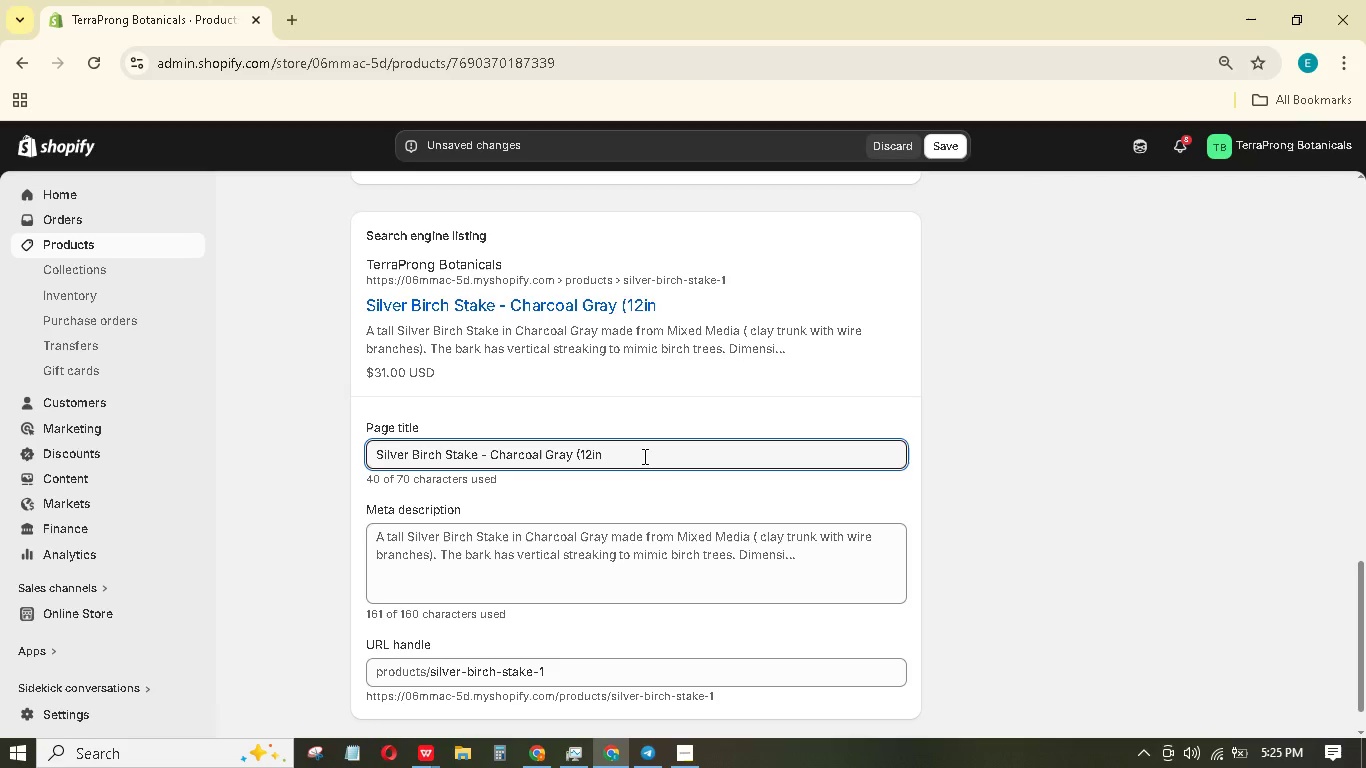 
key(Backspace)
 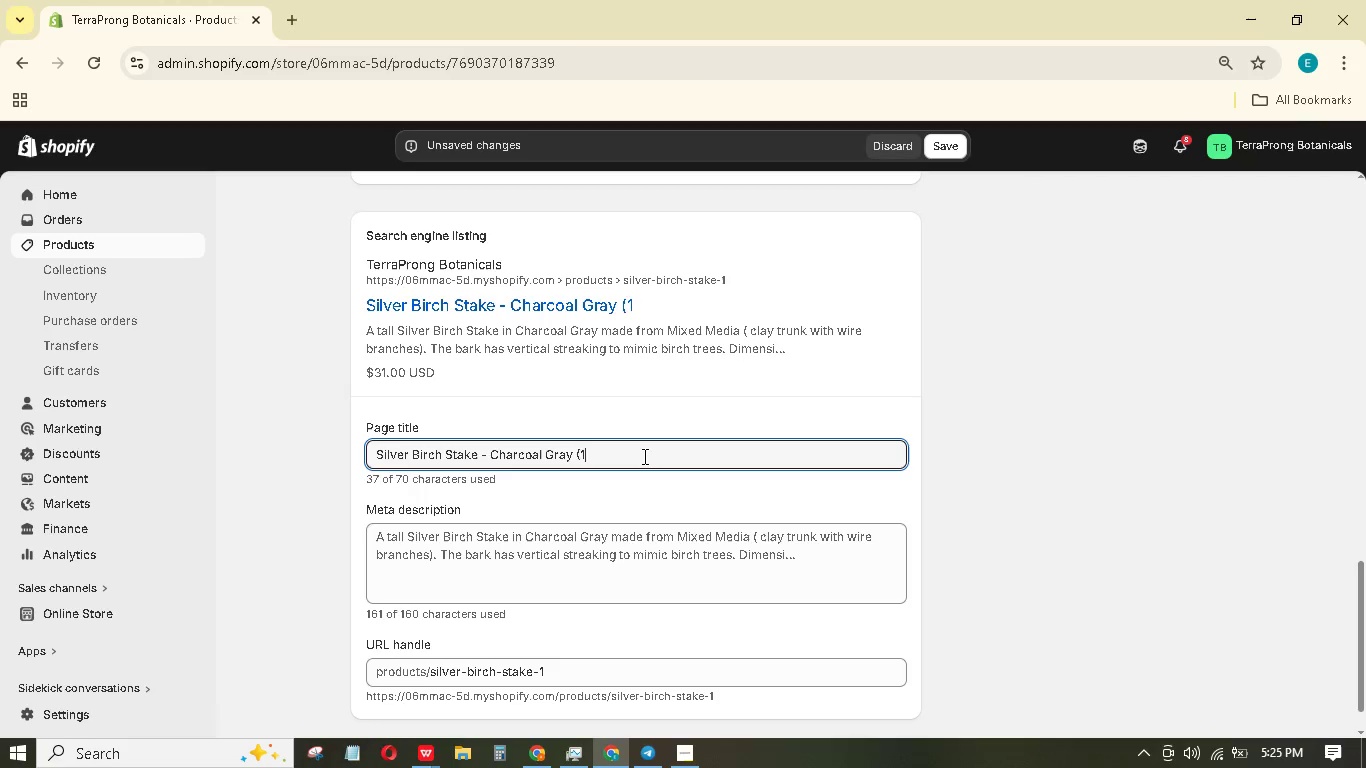 
key(Backspace)
 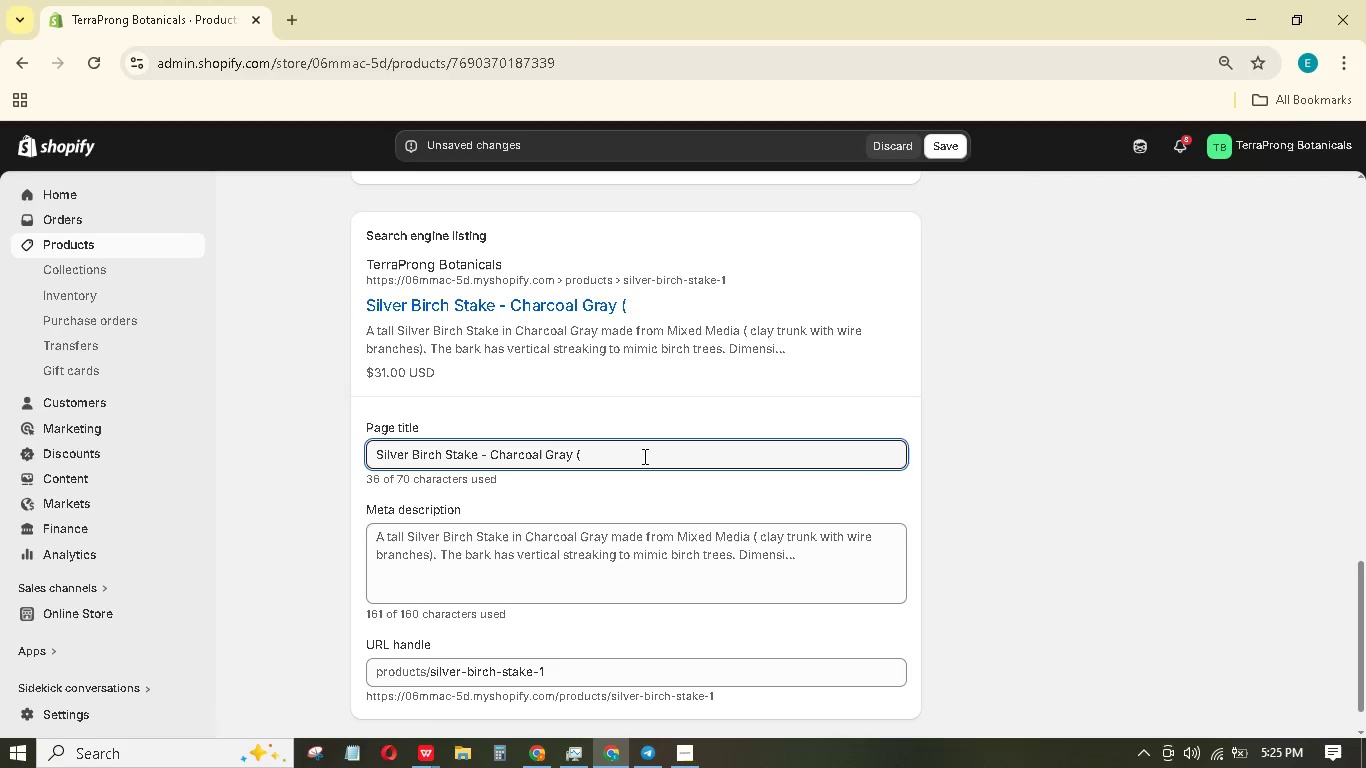 
key(Backspace)
 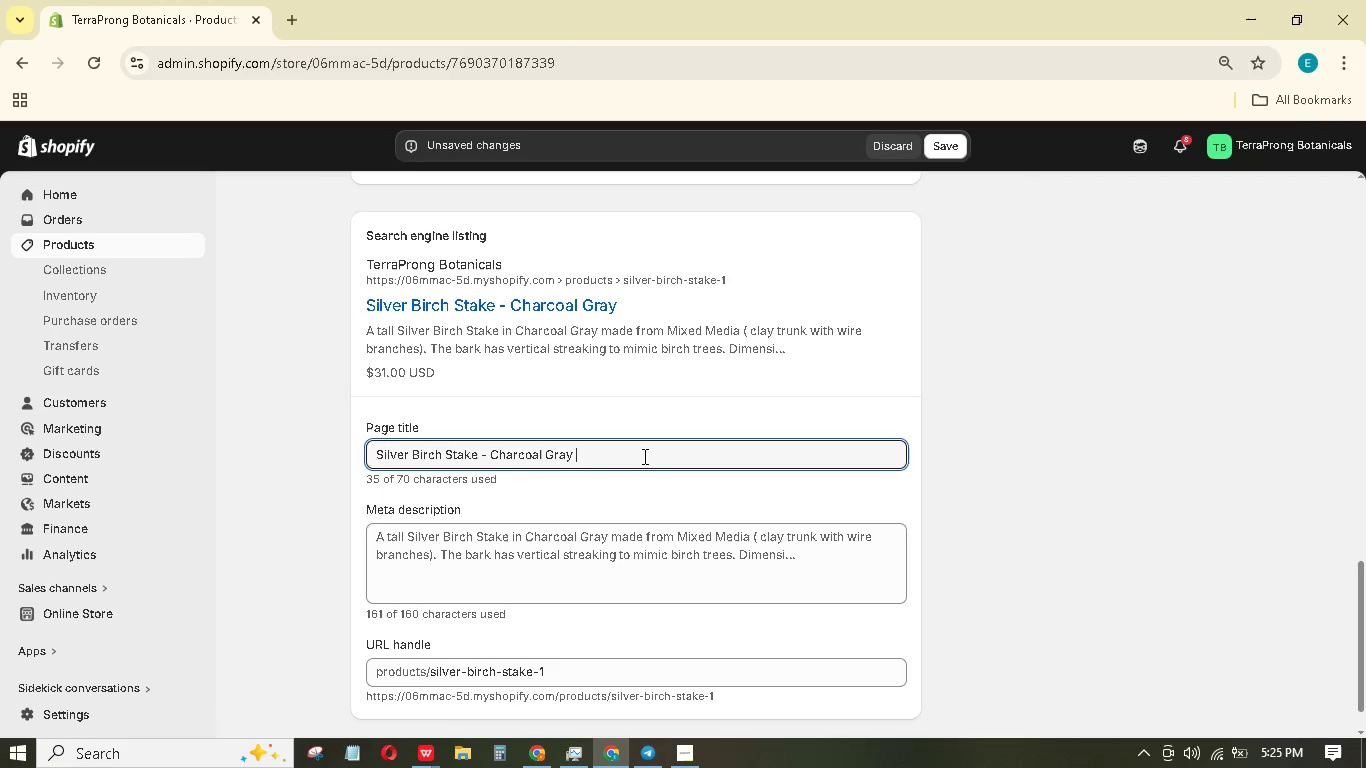 
key(Backspace)
 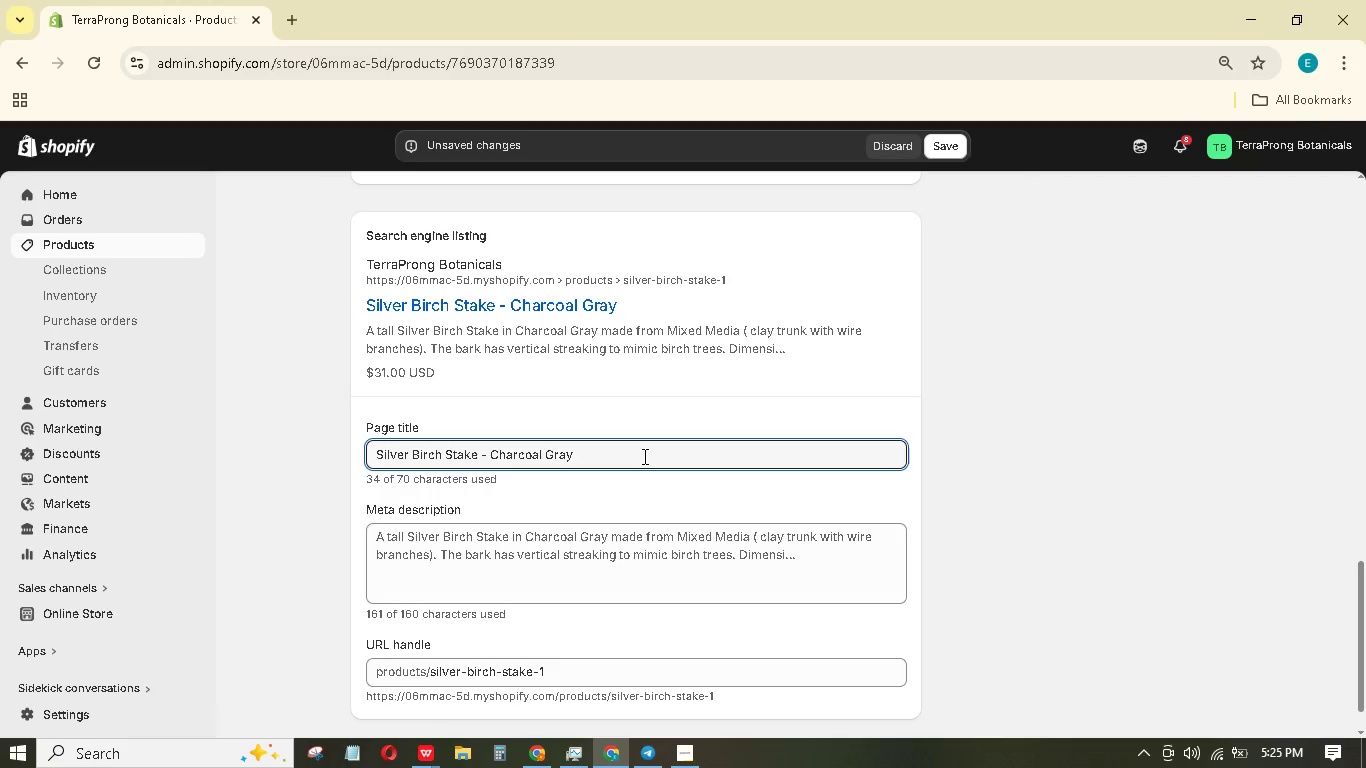 
key(Control+ControlLeft)
 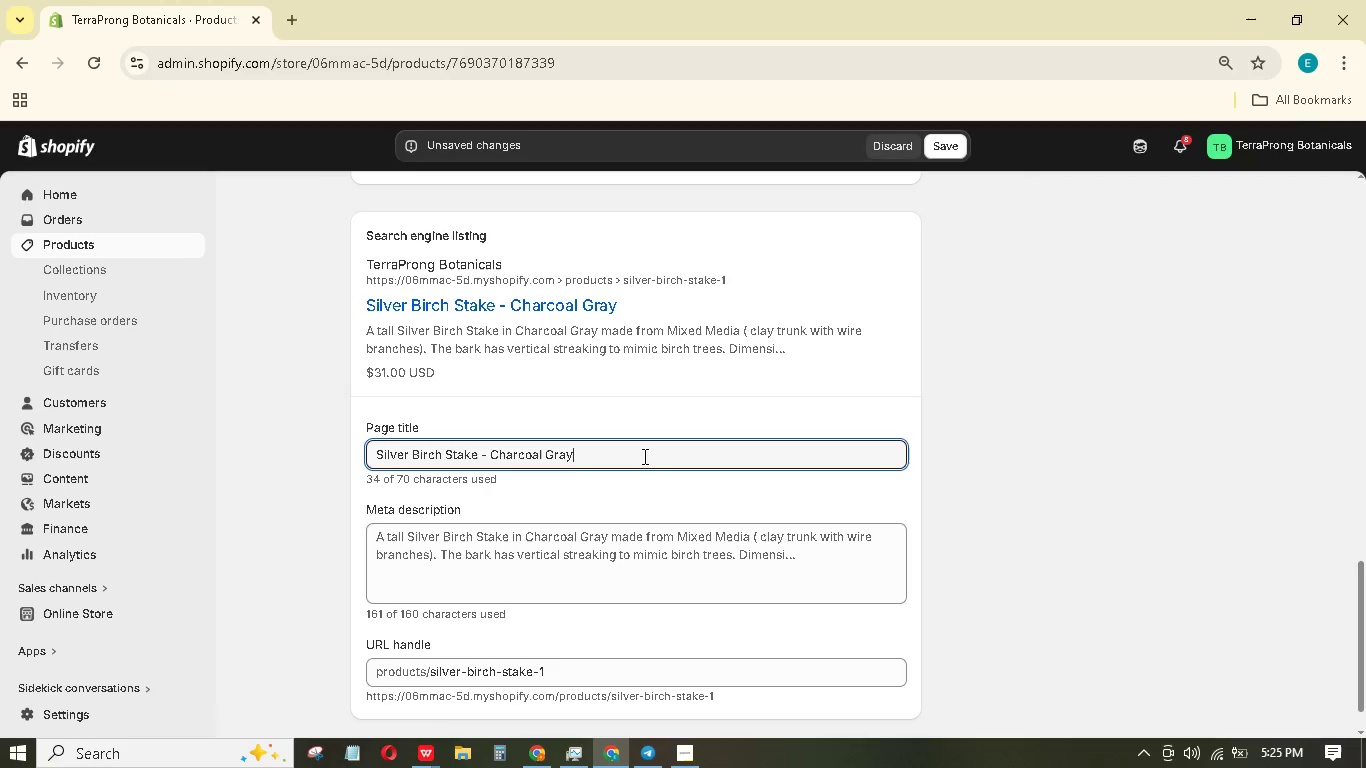 
key(Control+V)
 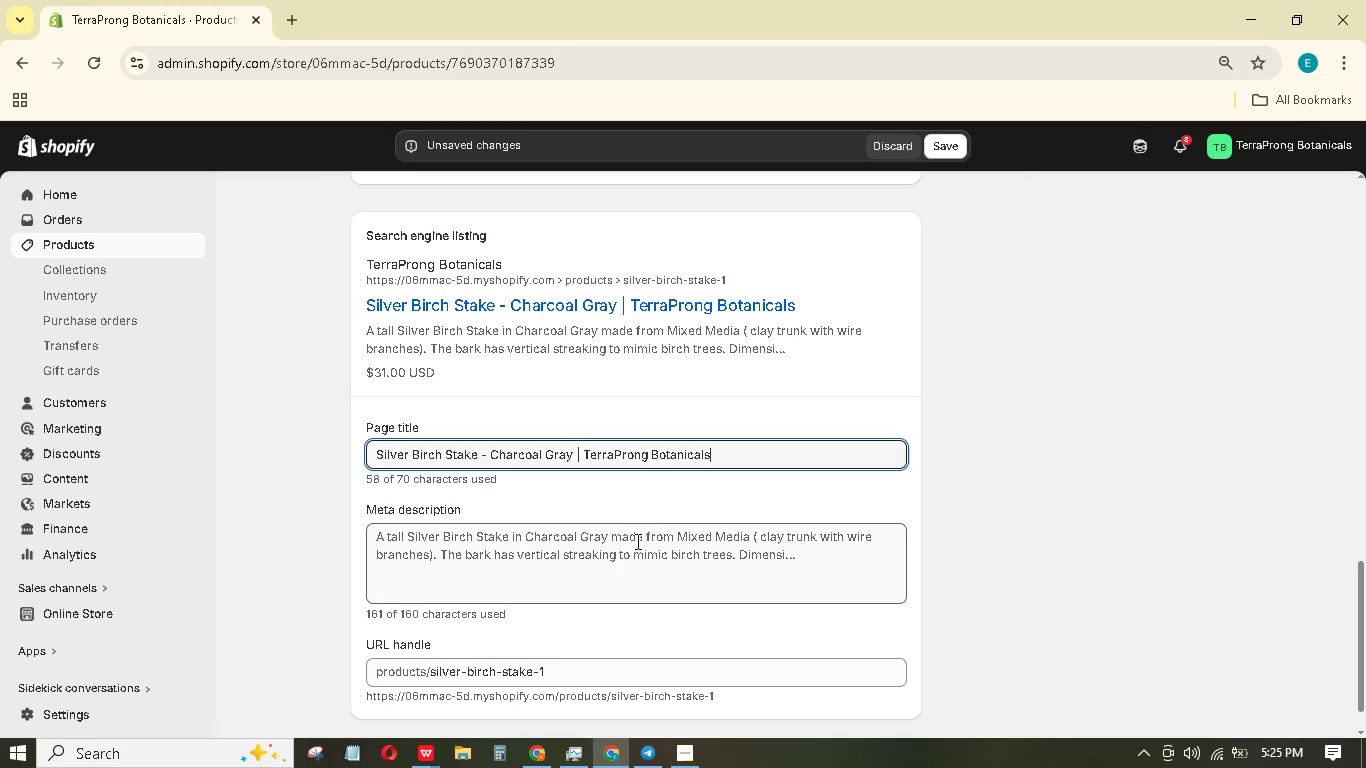 
left_click([655, 591])
 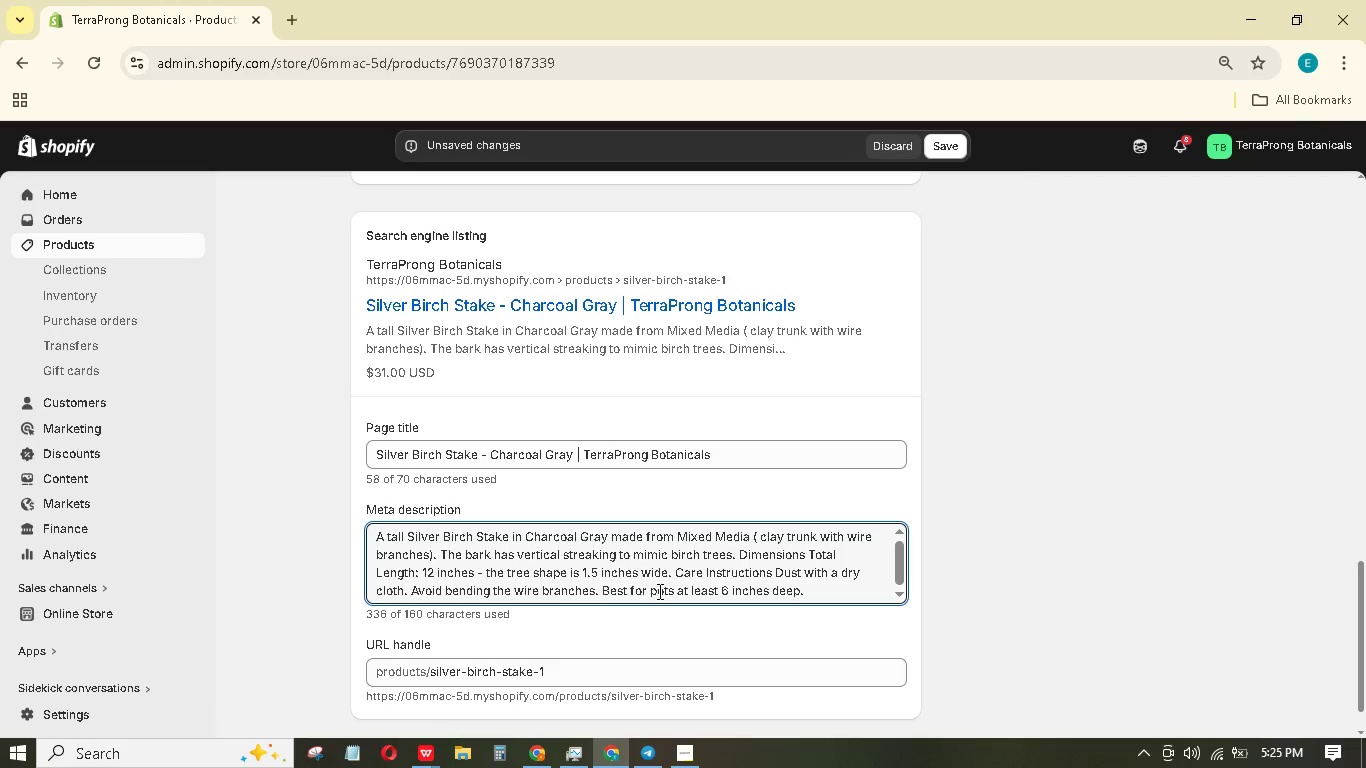 
key(Control+ControlLeft)
 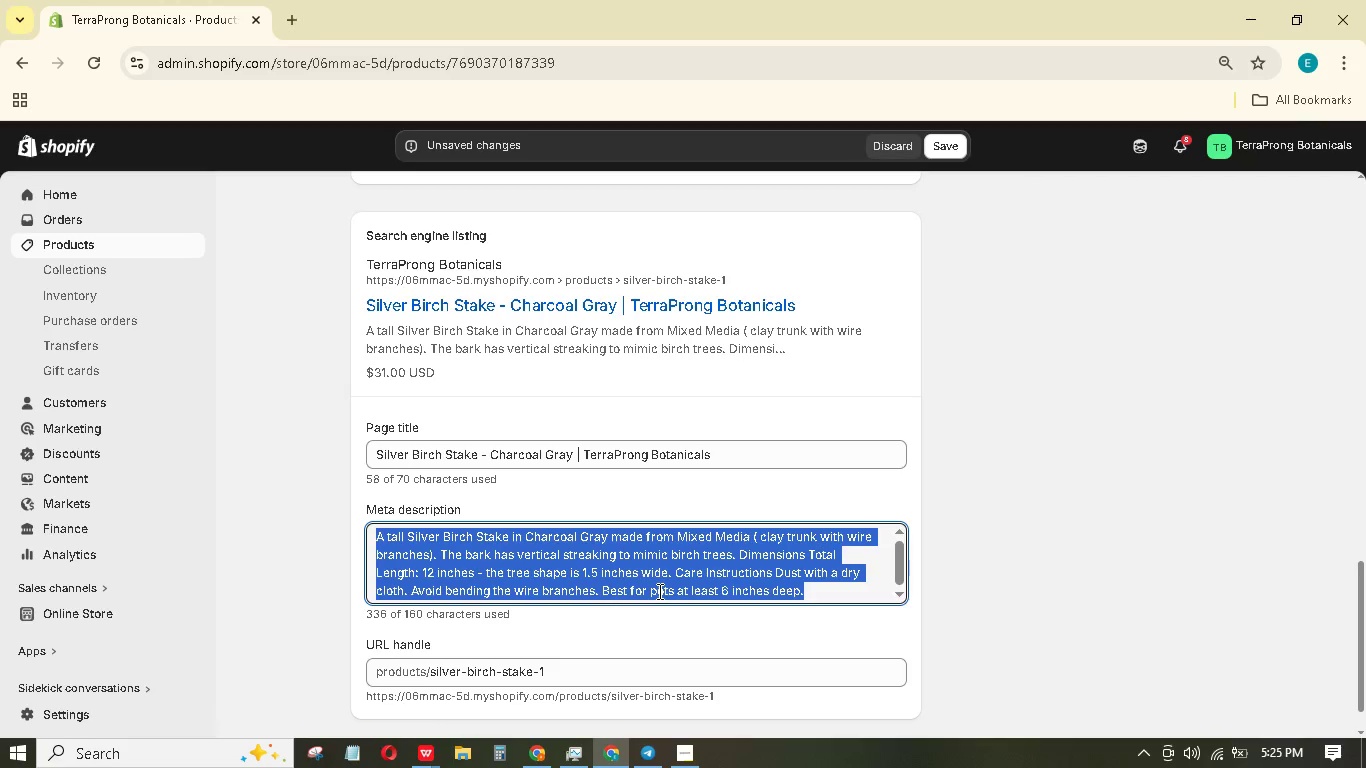 
key(Control+A)
 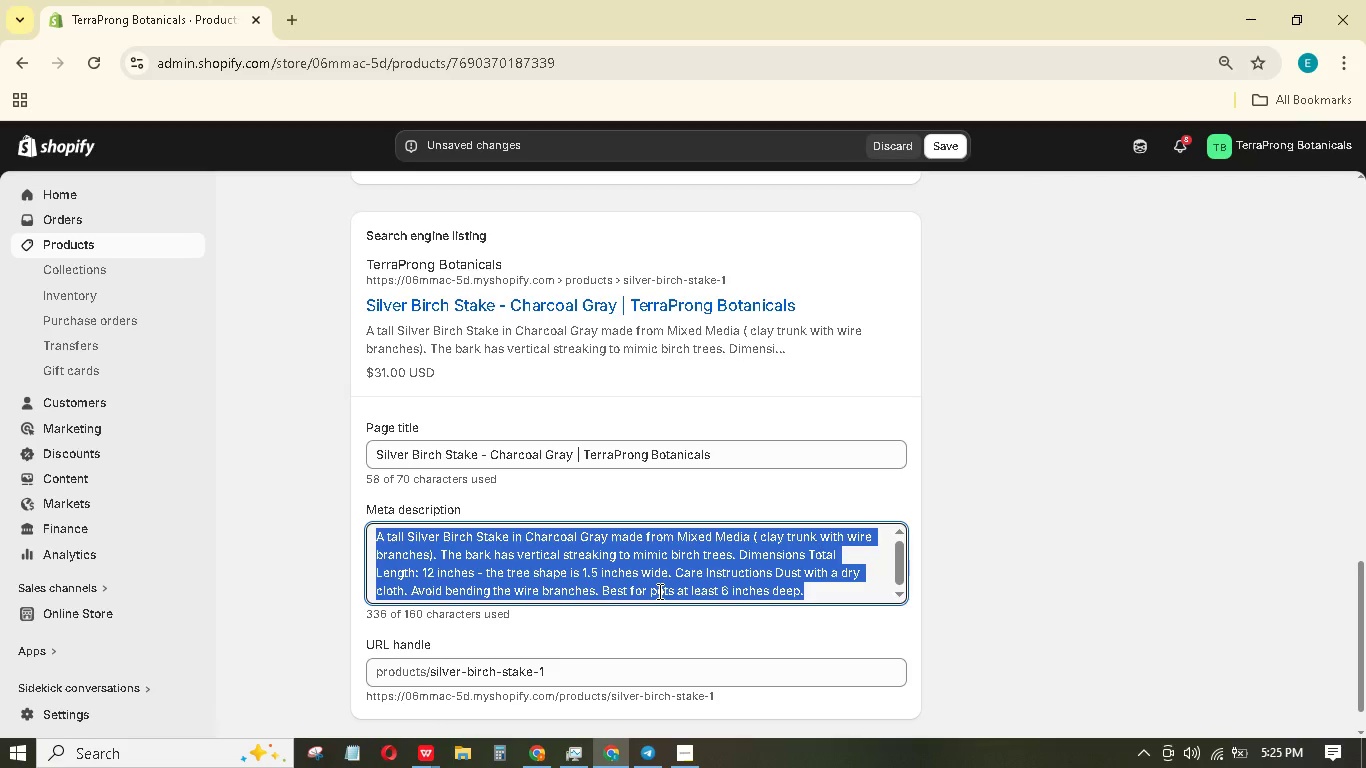 
key(Backspace)
type(Mixed media silver birch tree plant stake. Handcrafted and tall . Perfect for lrge pots - order r)
key(Backspace)
type(today)
 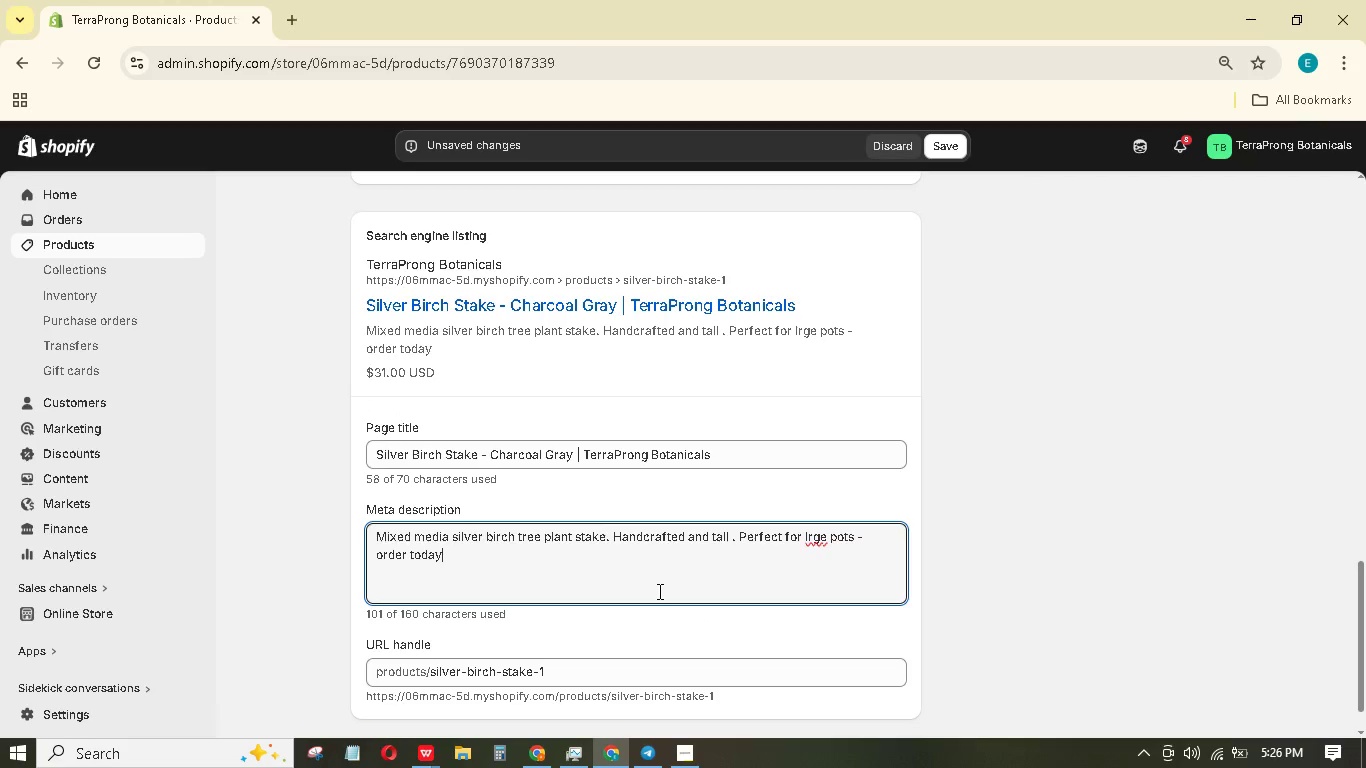 
left_click([805, 540])
 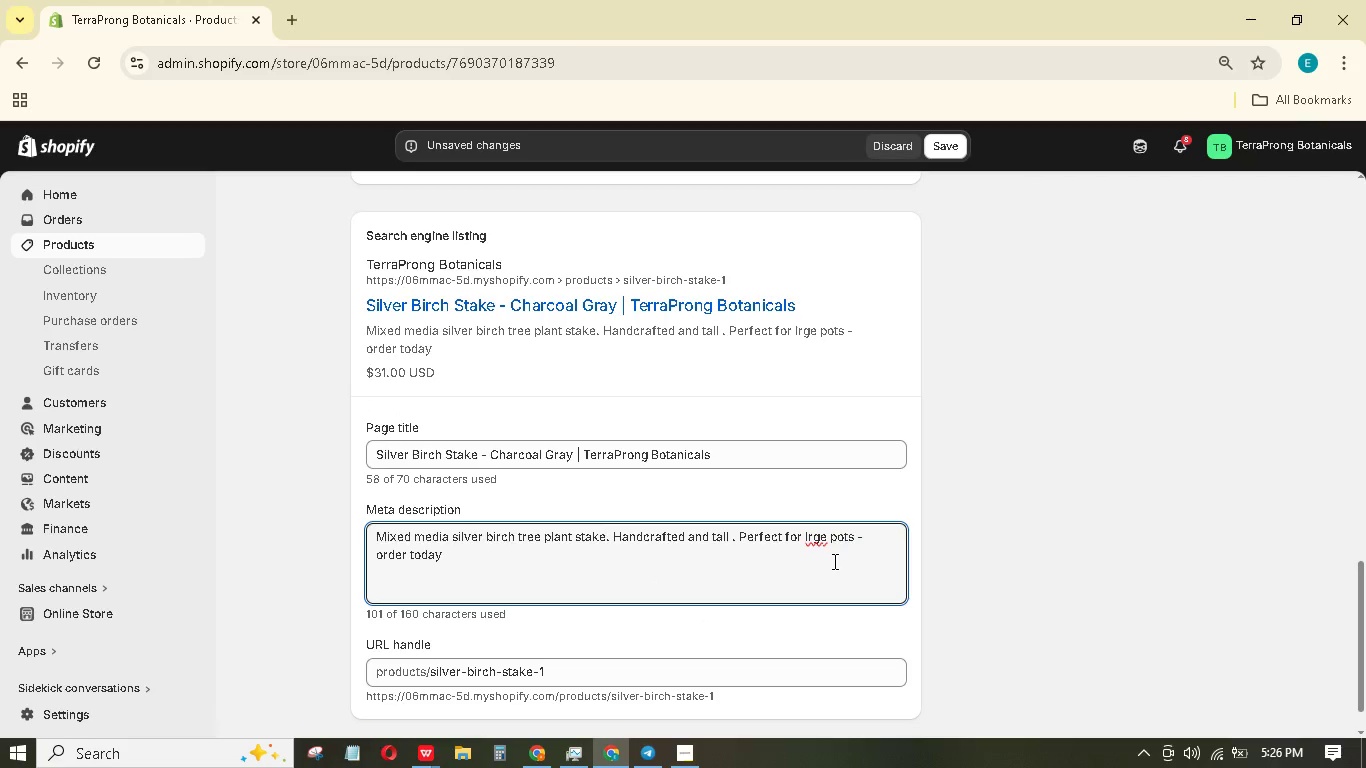 
key(ArrowRight)
 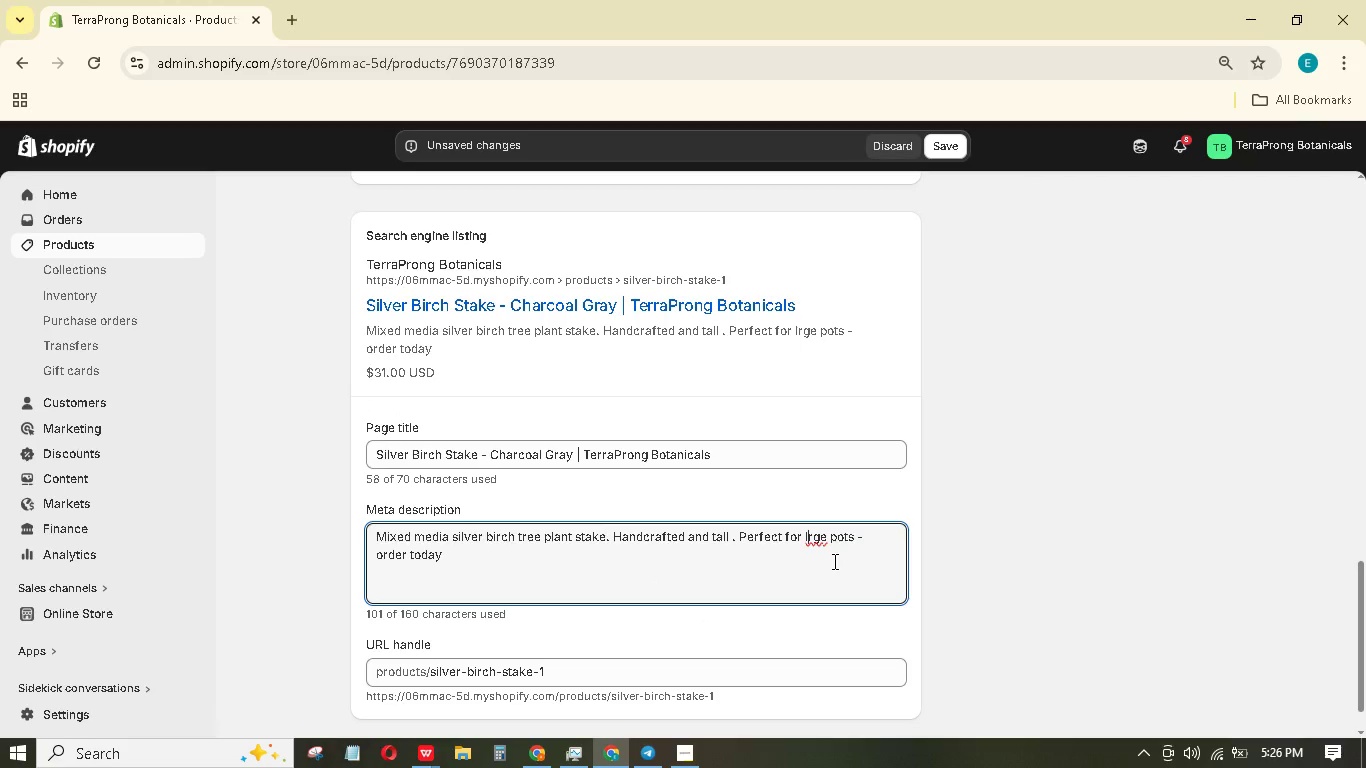 
key(A)
 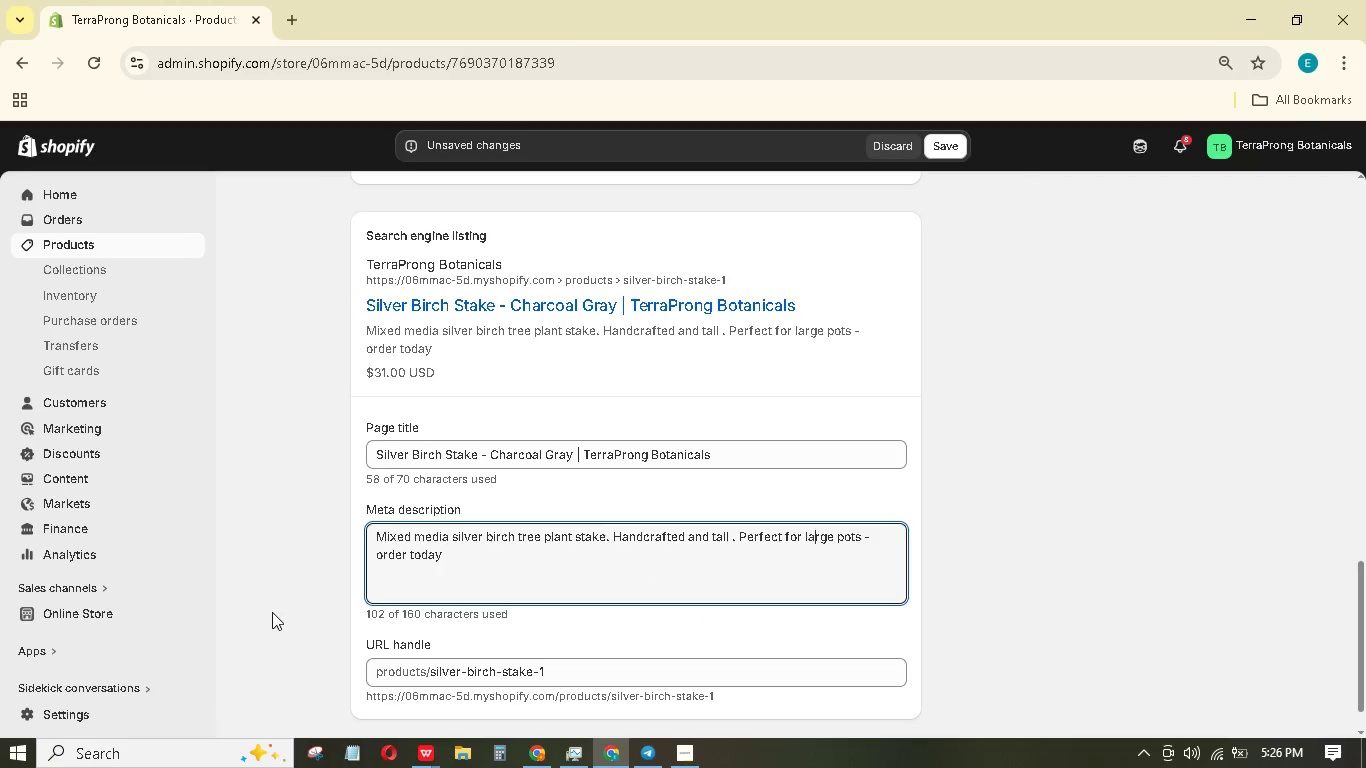 
left_click([458, 555])
 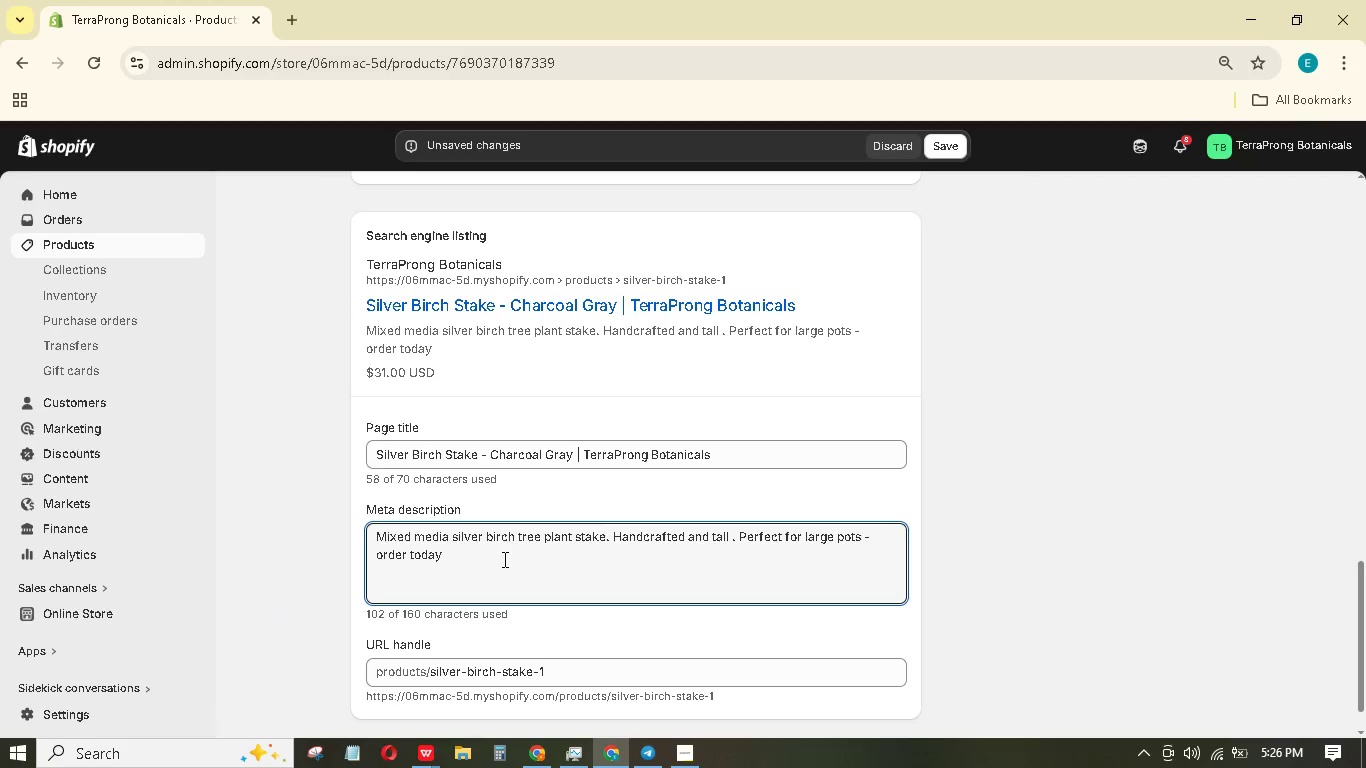 
key(Period)
 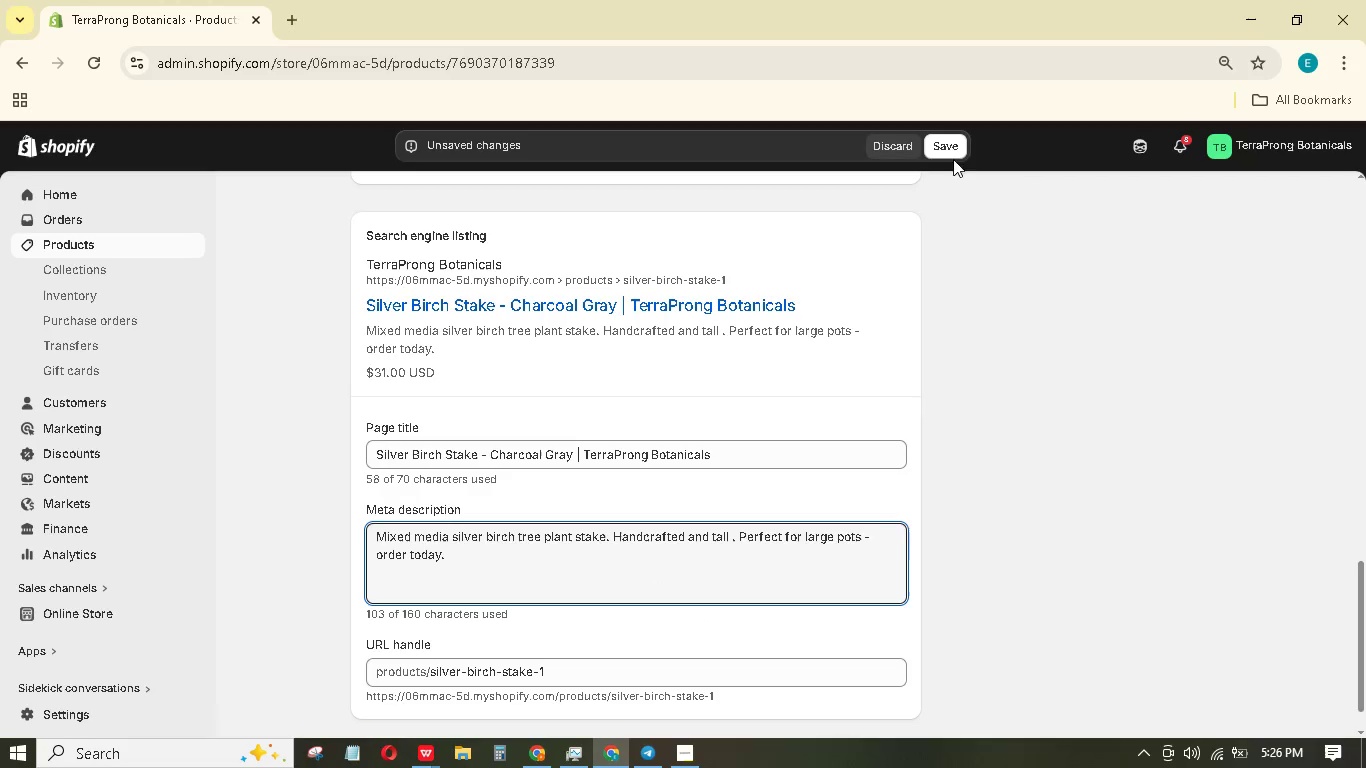 
left_click([953, 151])
 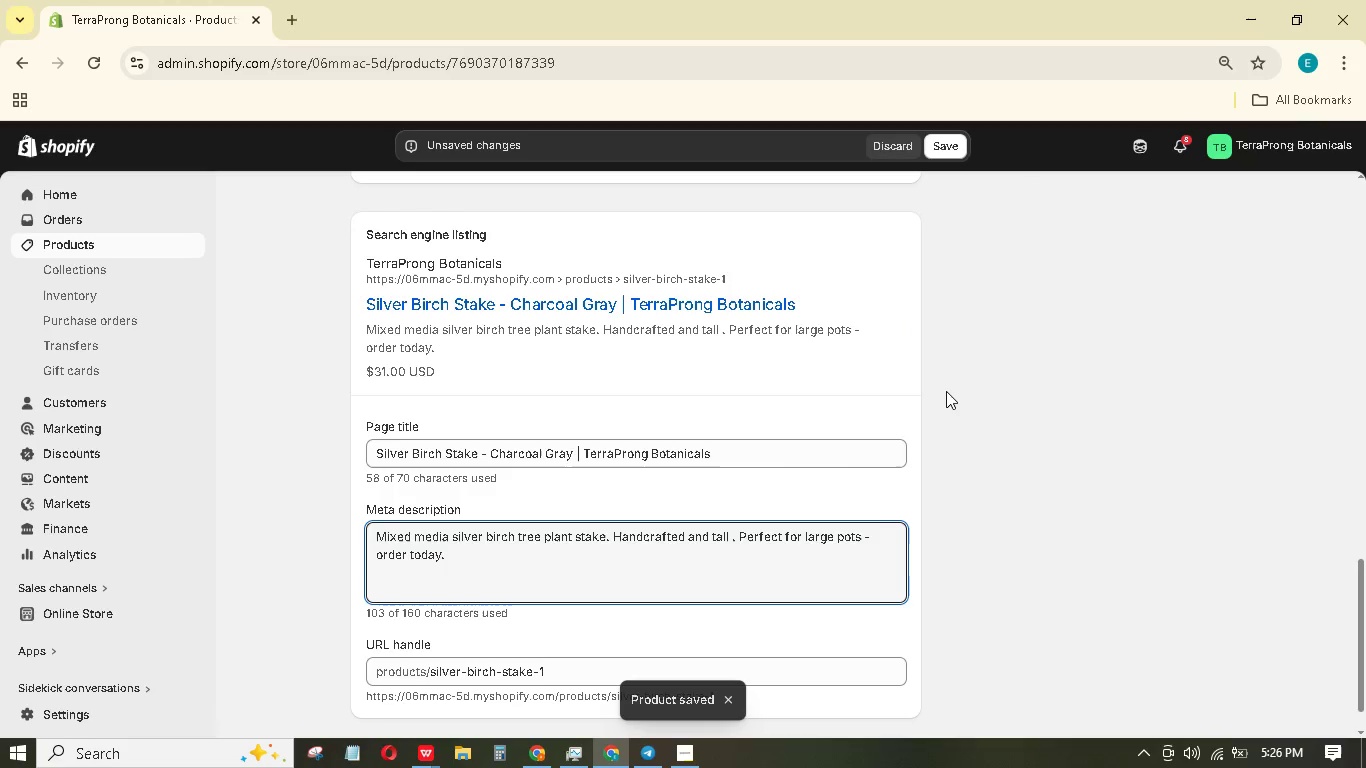 
wait(12.2)
 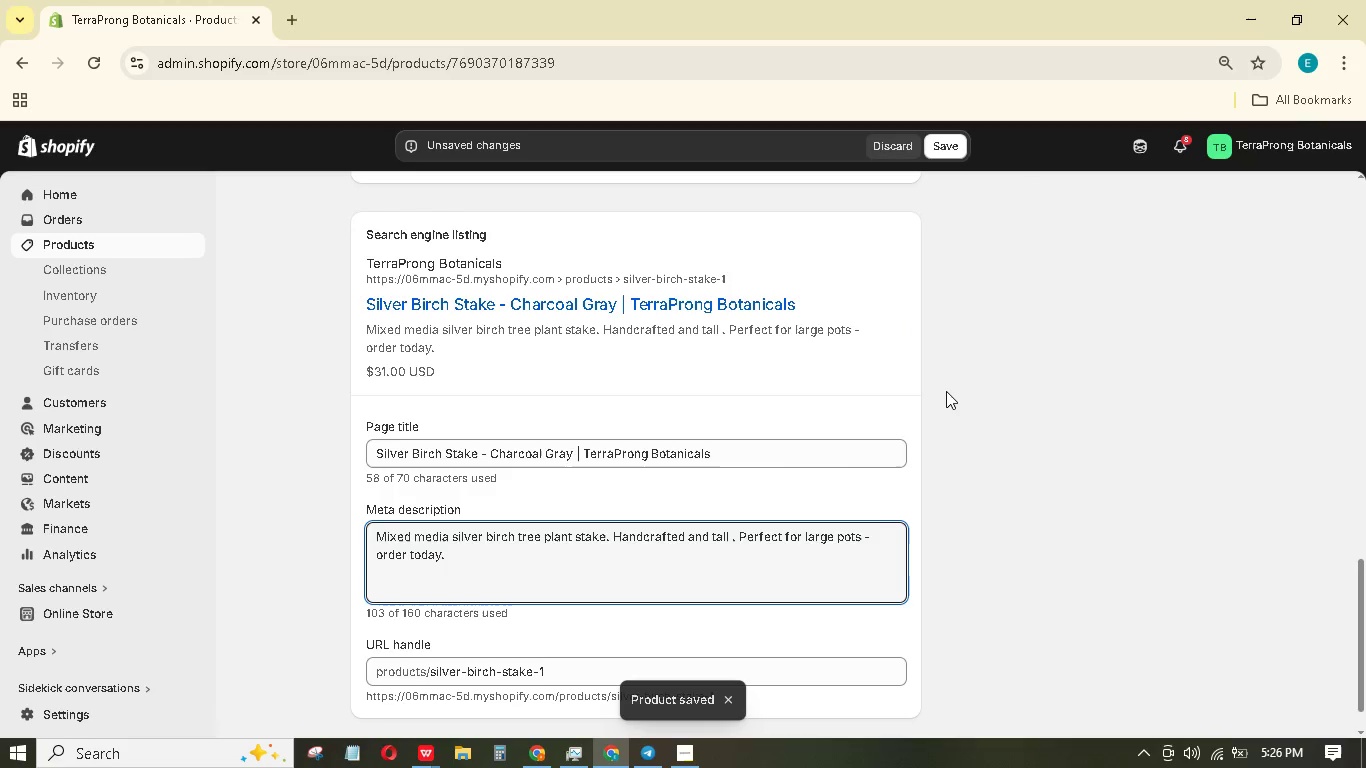 
left_click([77, 239])
 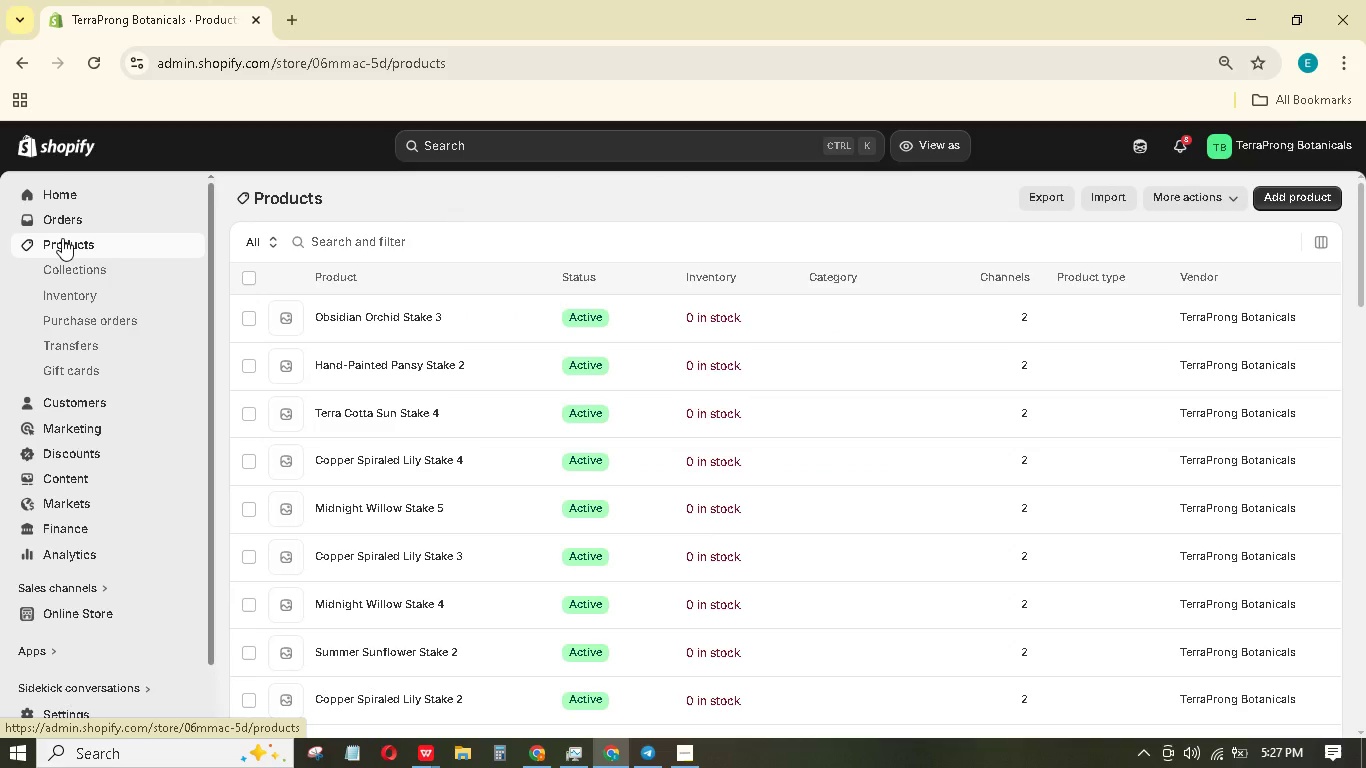 
wait(20.39)
 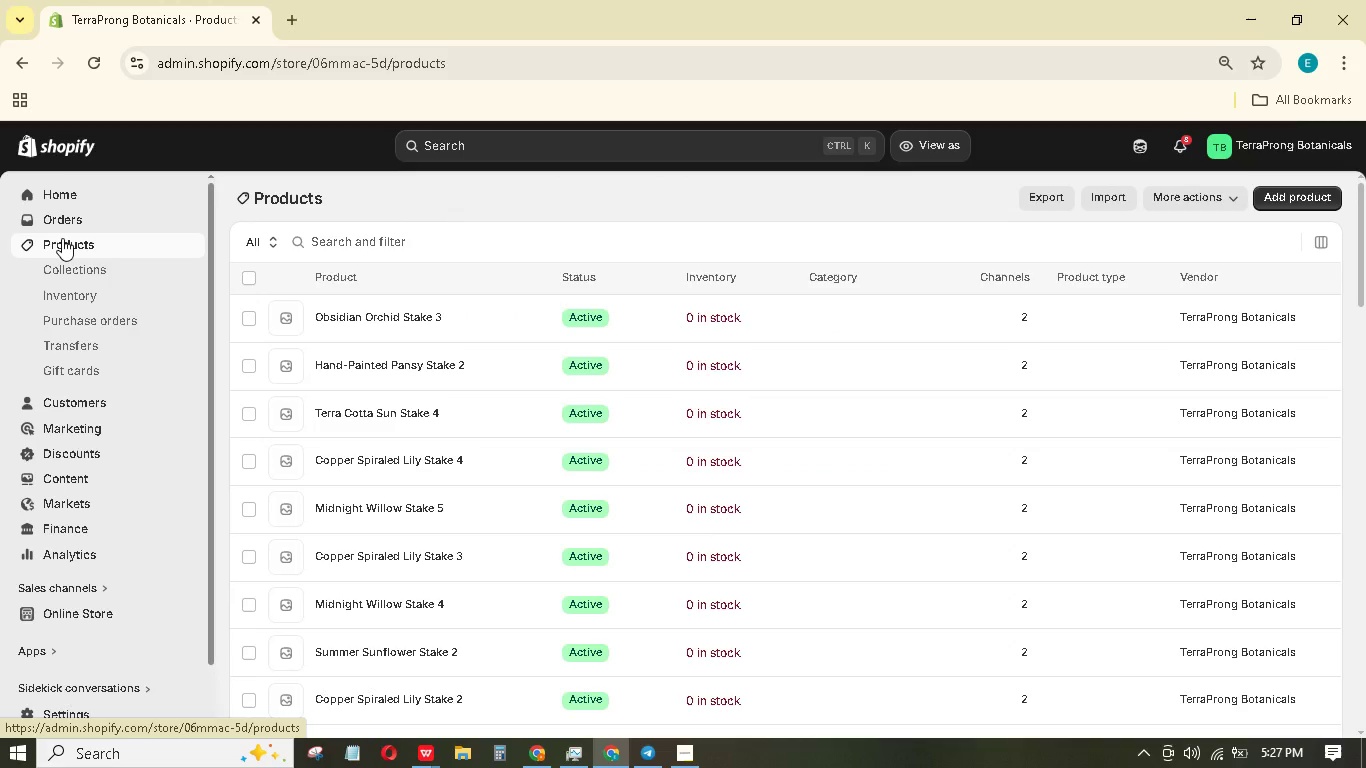 
scroll: coordinate [462, 559], scroll_direction: down, amount: 23.0
 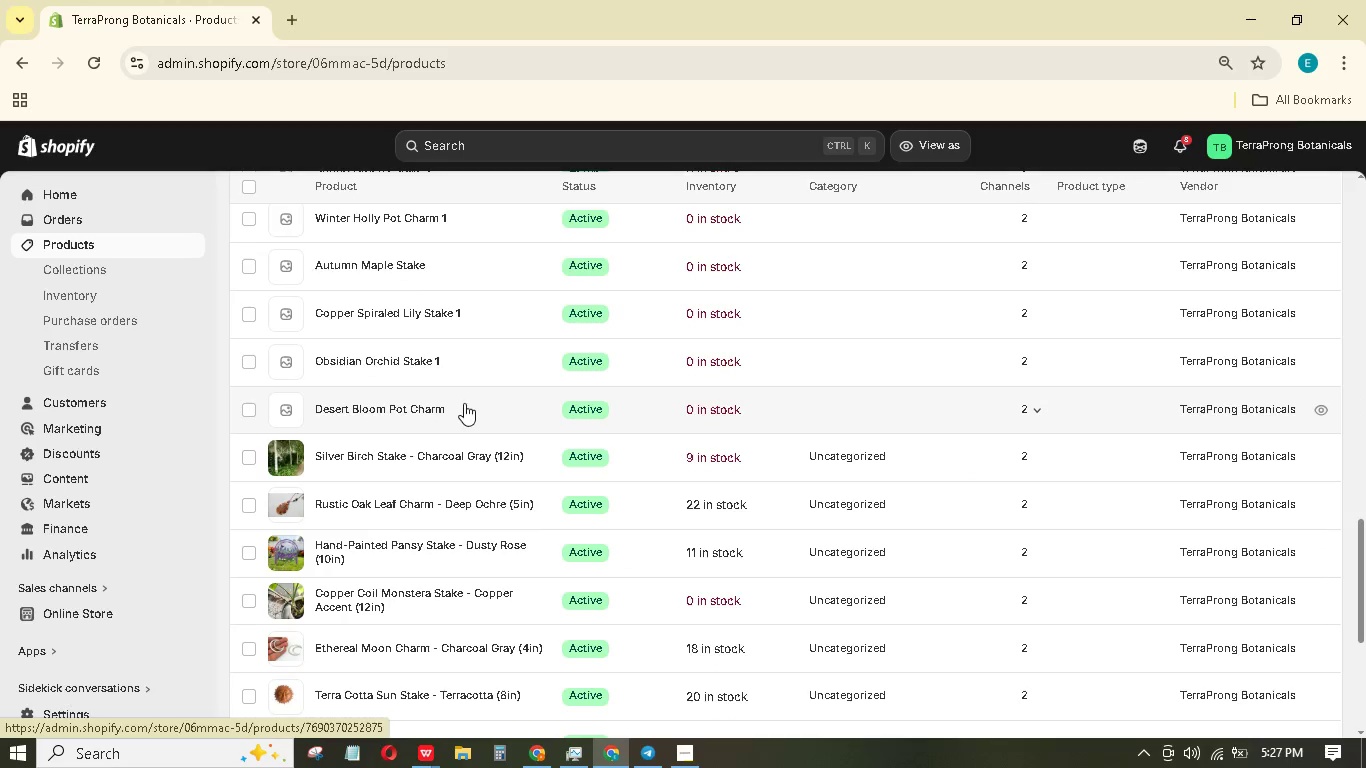 
left_click([475, 402])
 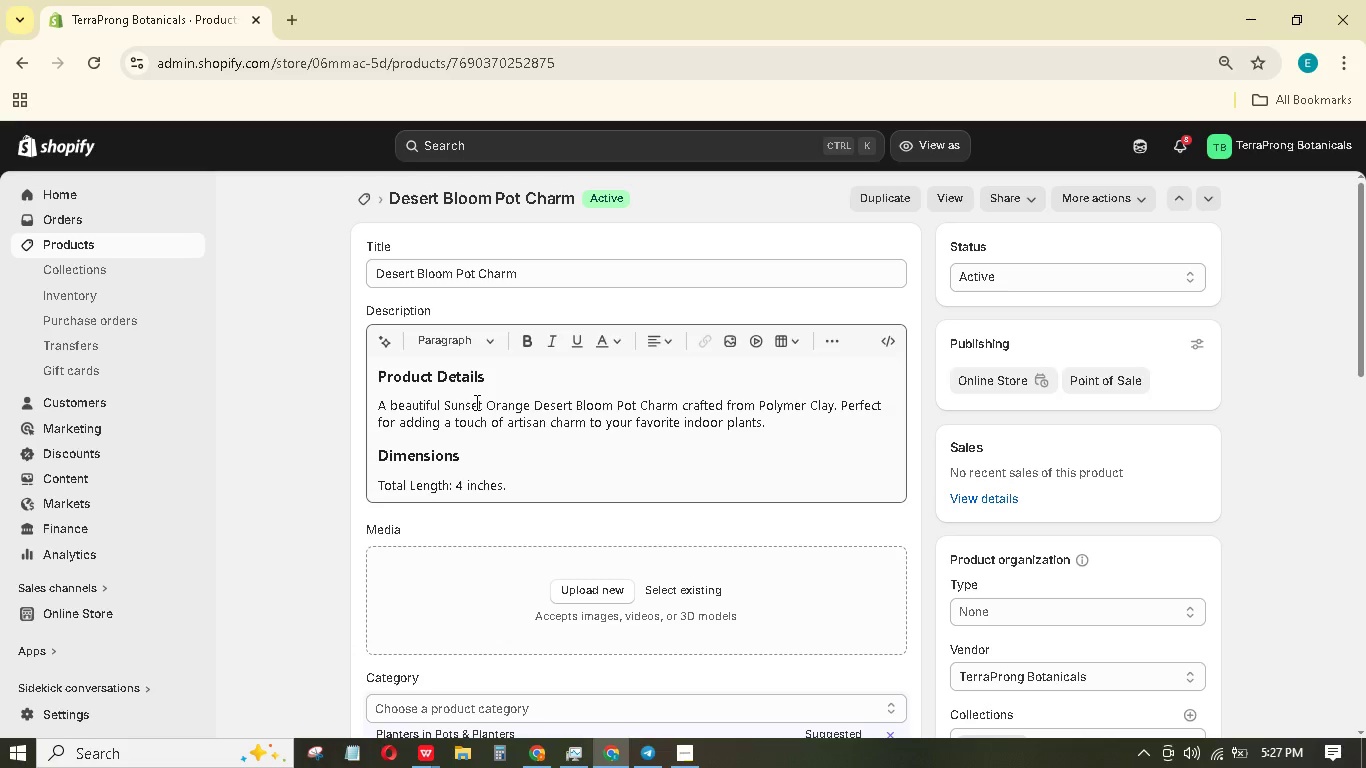 
wait(19.23)
 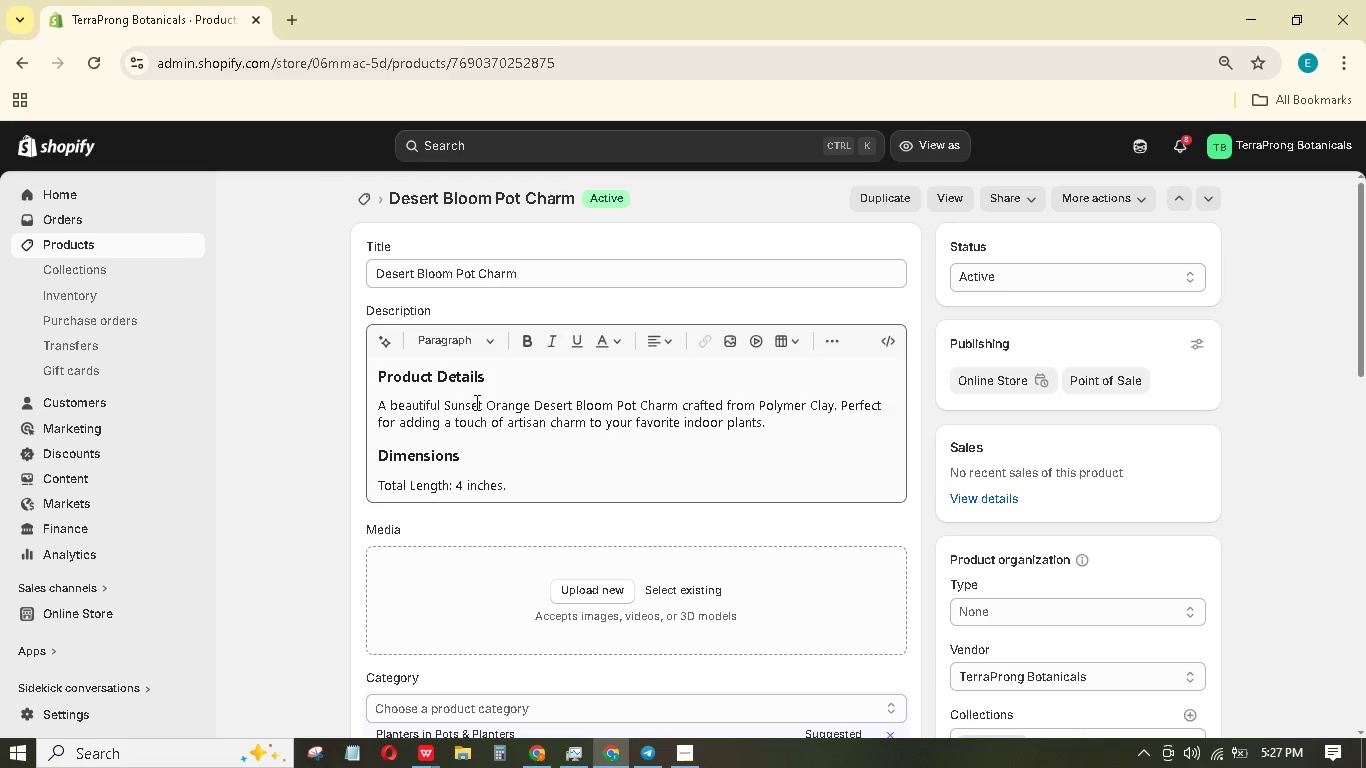 
left_click([606, 282])
 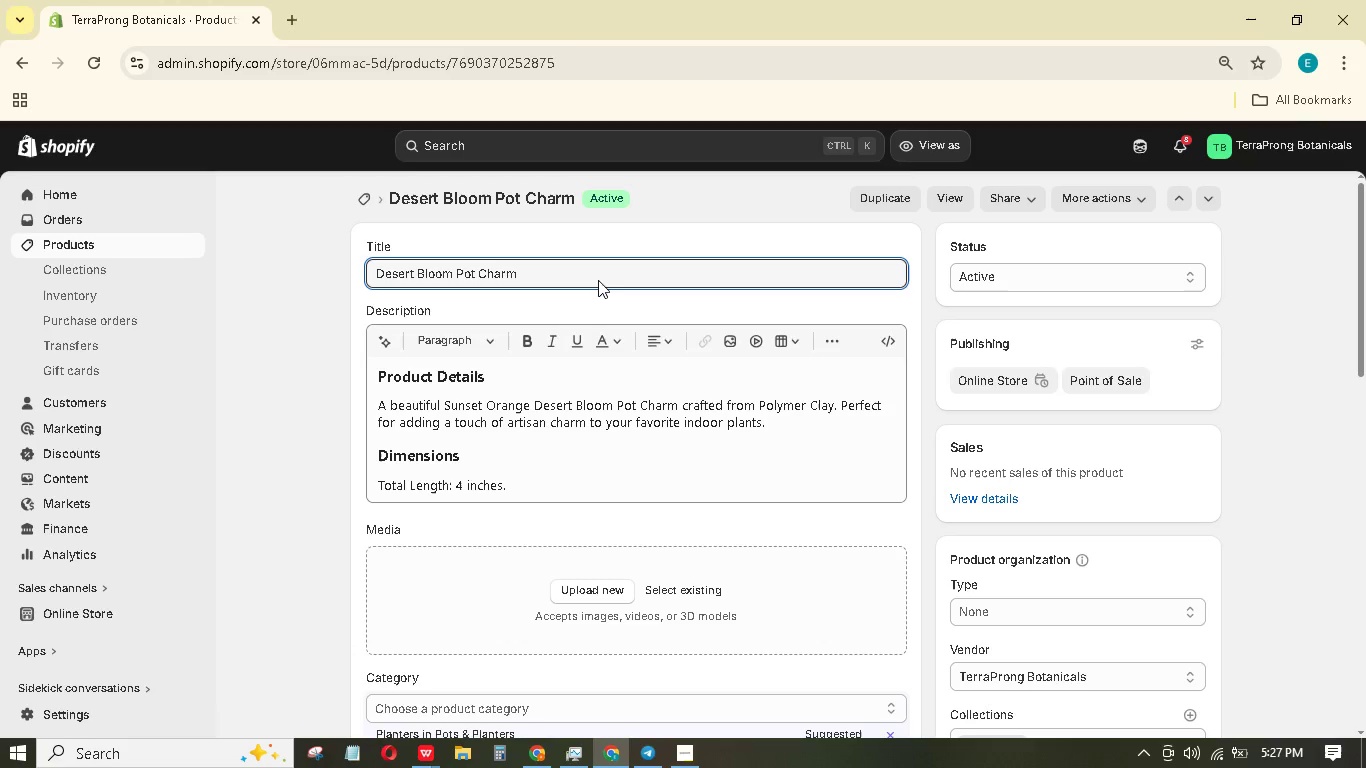 
type( - sunset orange (4in))
 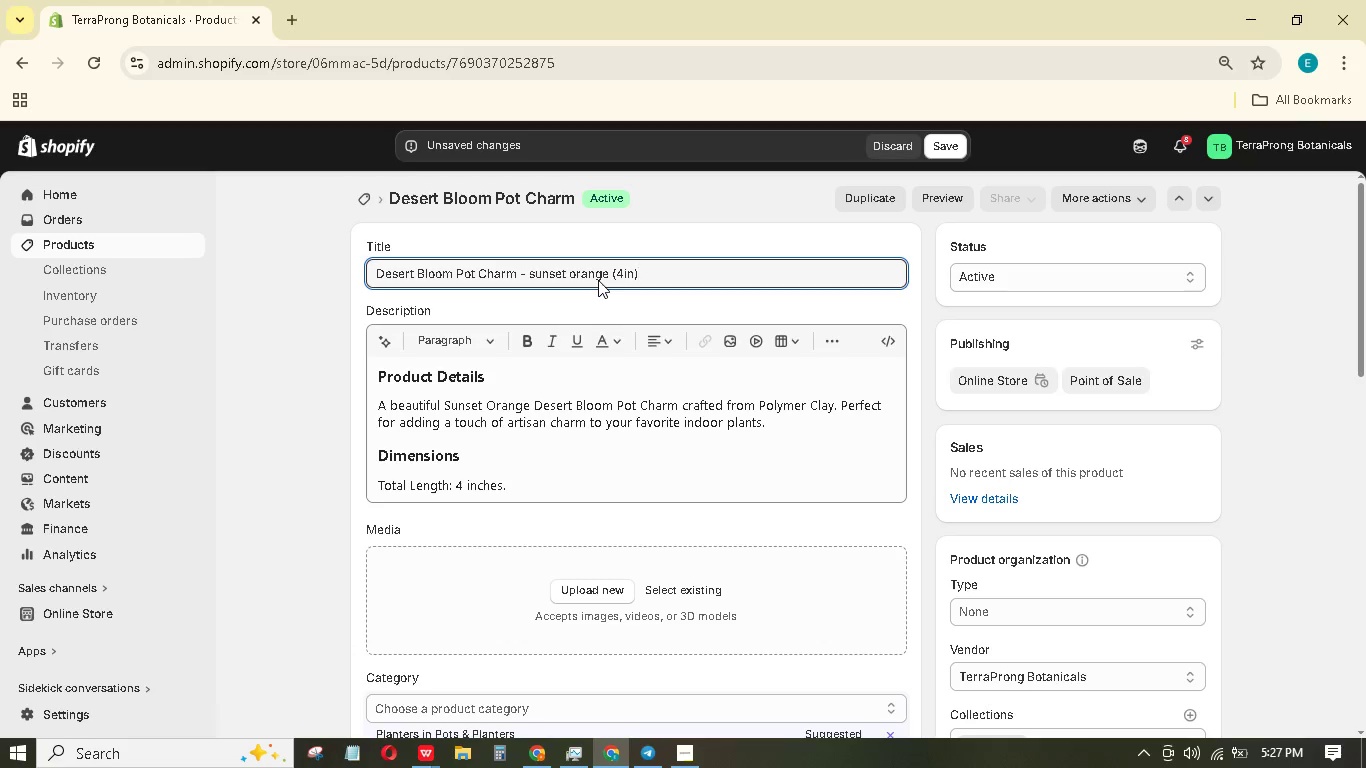 
wait(6.14)
 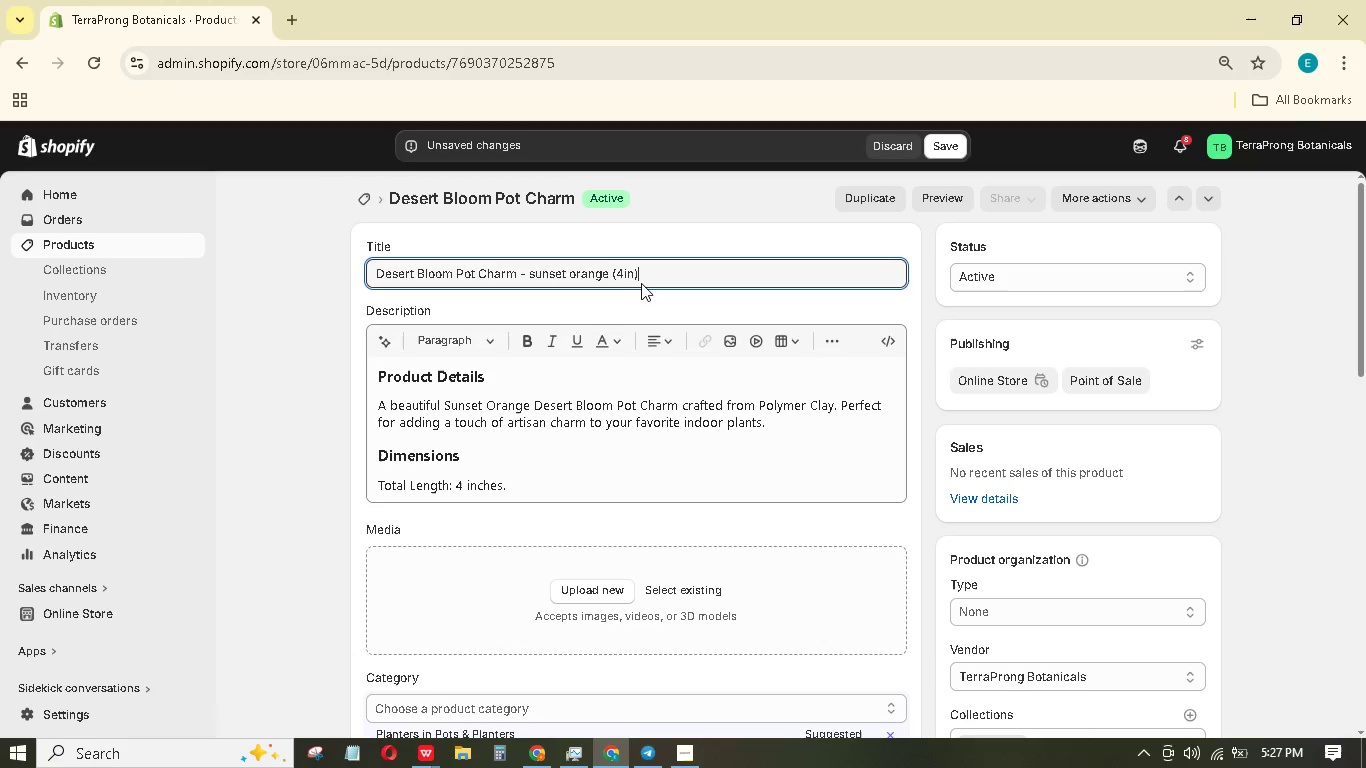 
left_click([770, 421])
 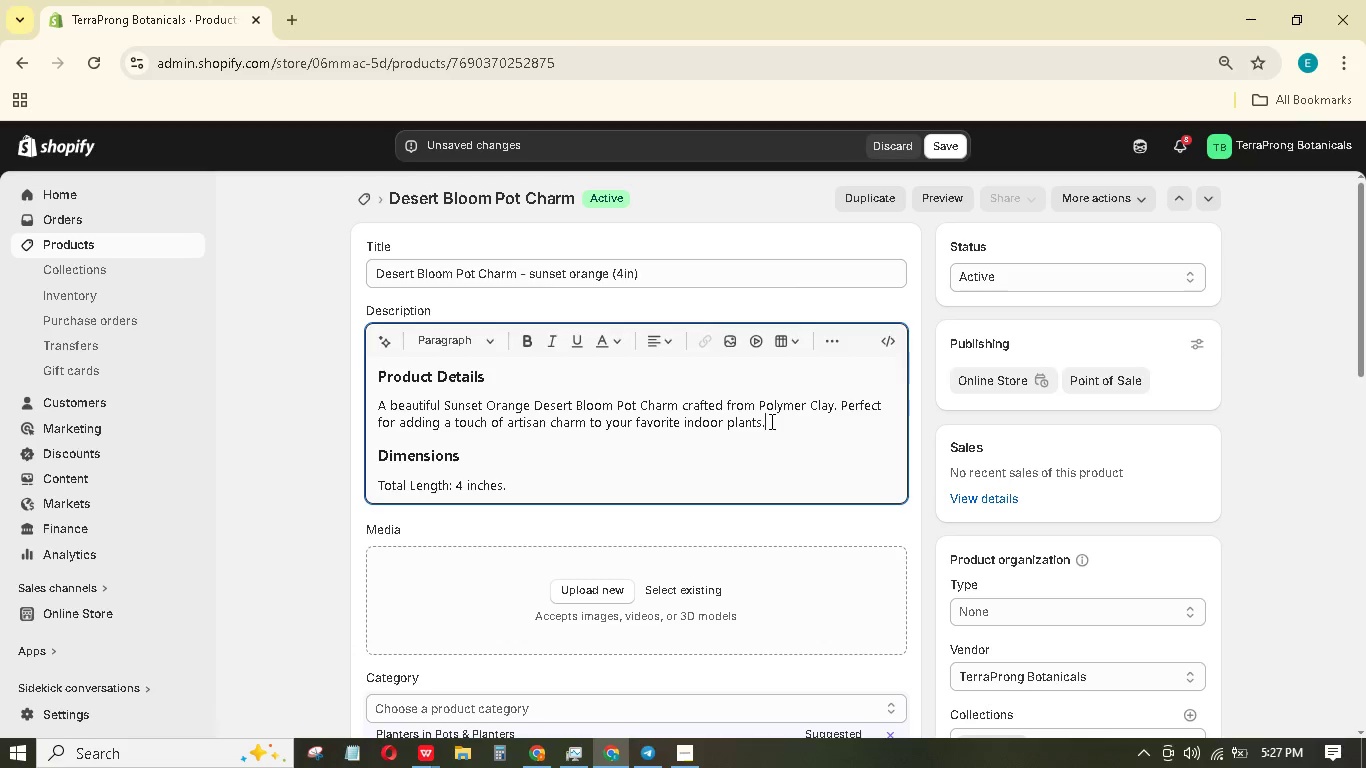 
left_click_drag(start_coordinate=[770, 421], to_coordinate=[758, 428])
 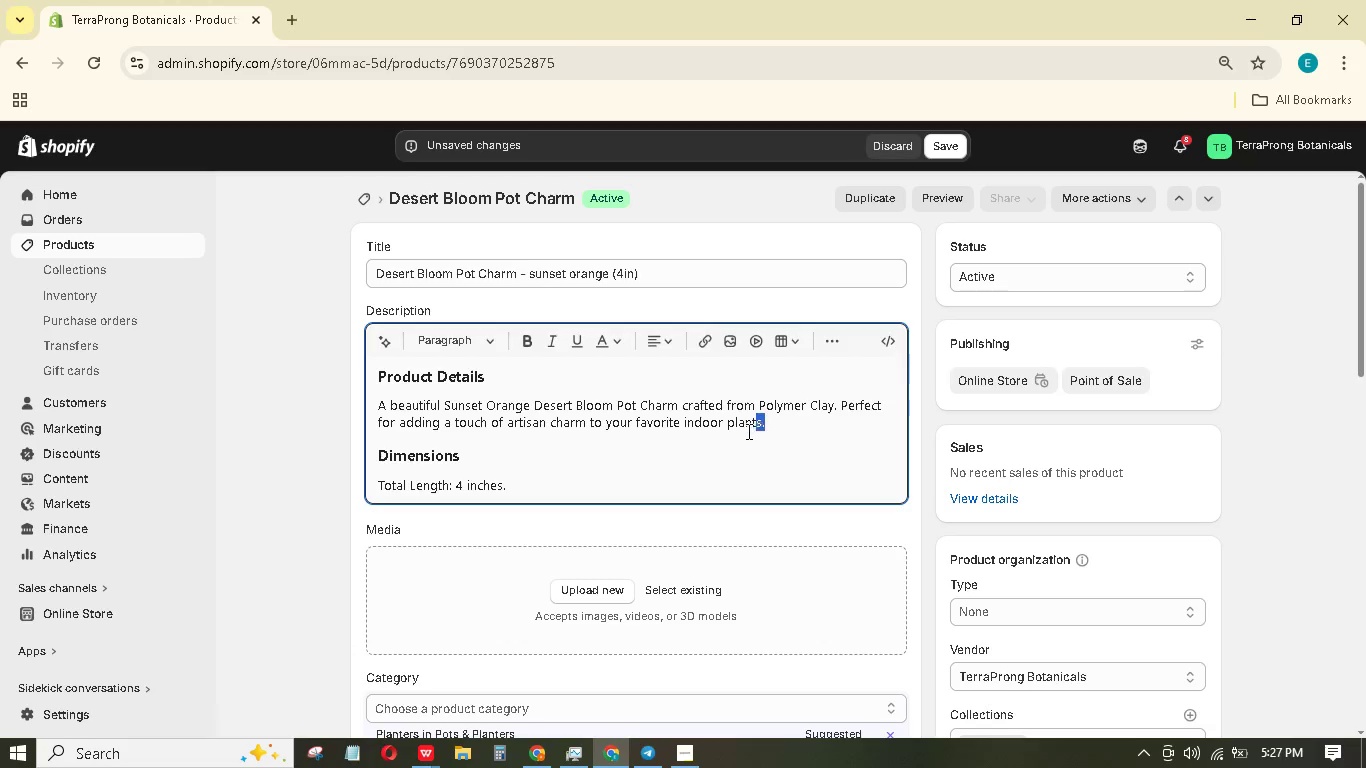 
left_click_drag(start_coordinate=[752, 431], to_coordinate=[646, 405])
 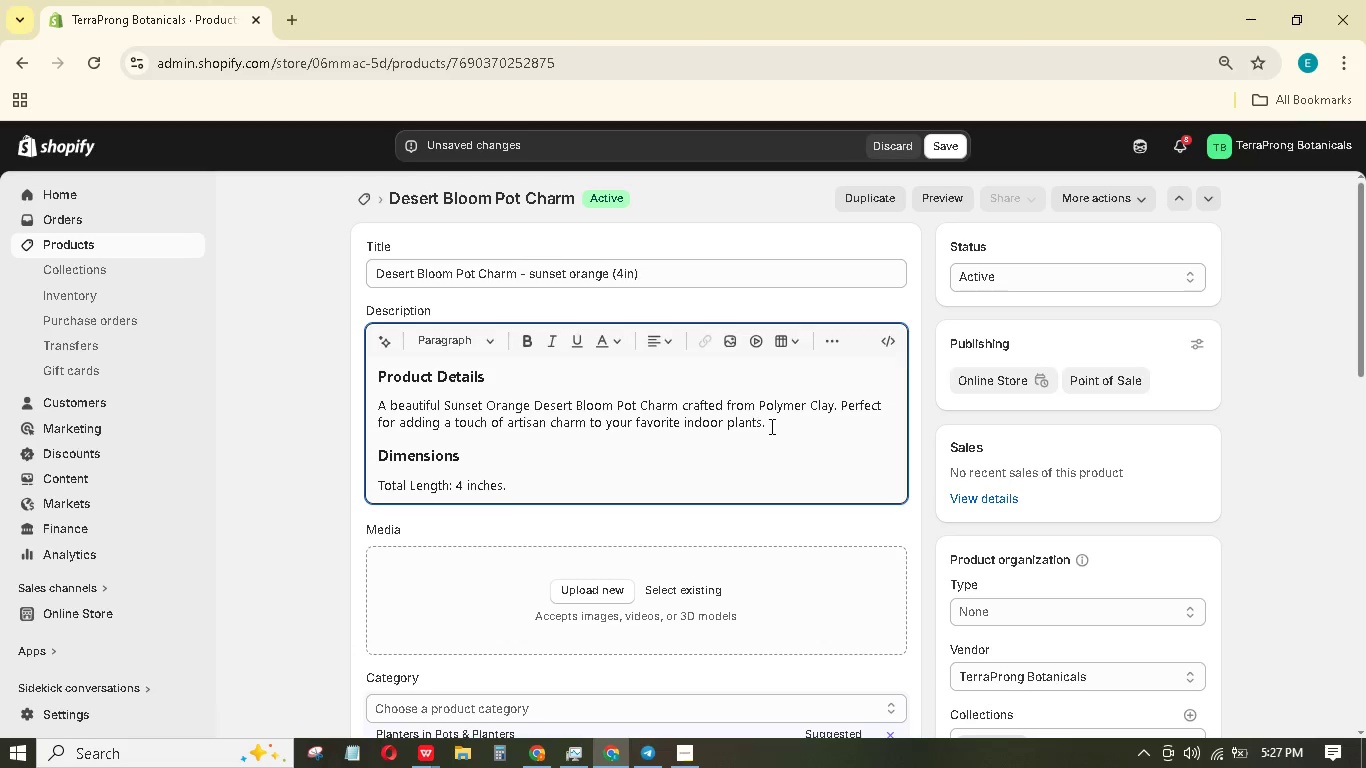 
left_click([771, 426])
 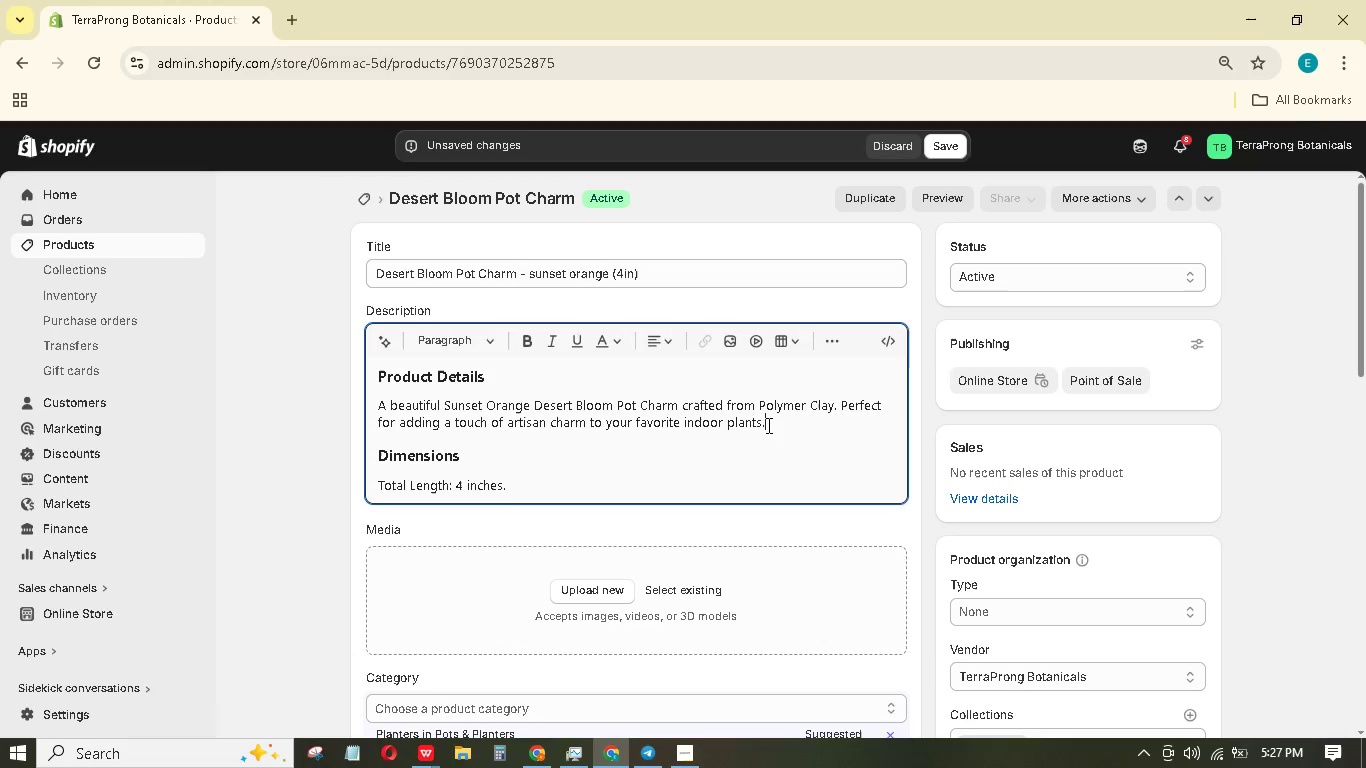 
key(Shift+ArrowUp)
 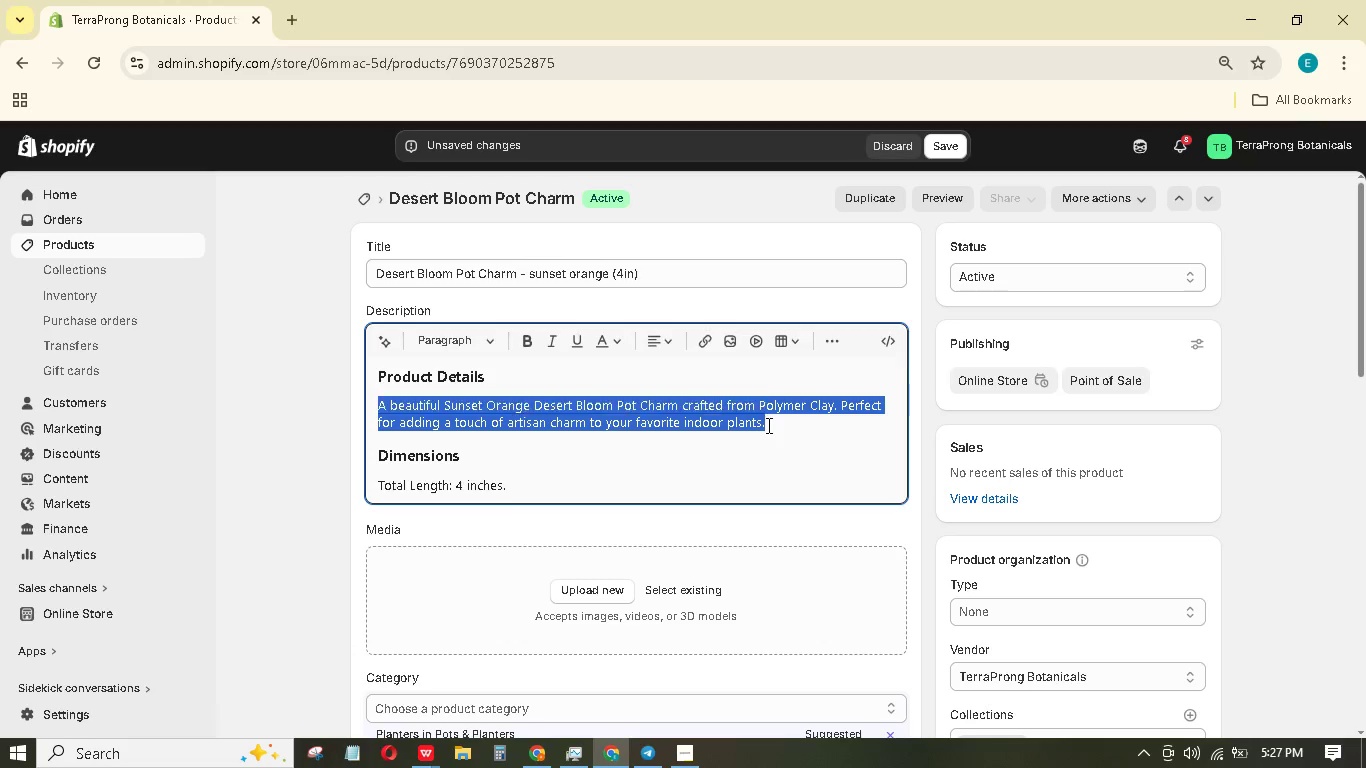 
key(Shift+ArrowUp)
 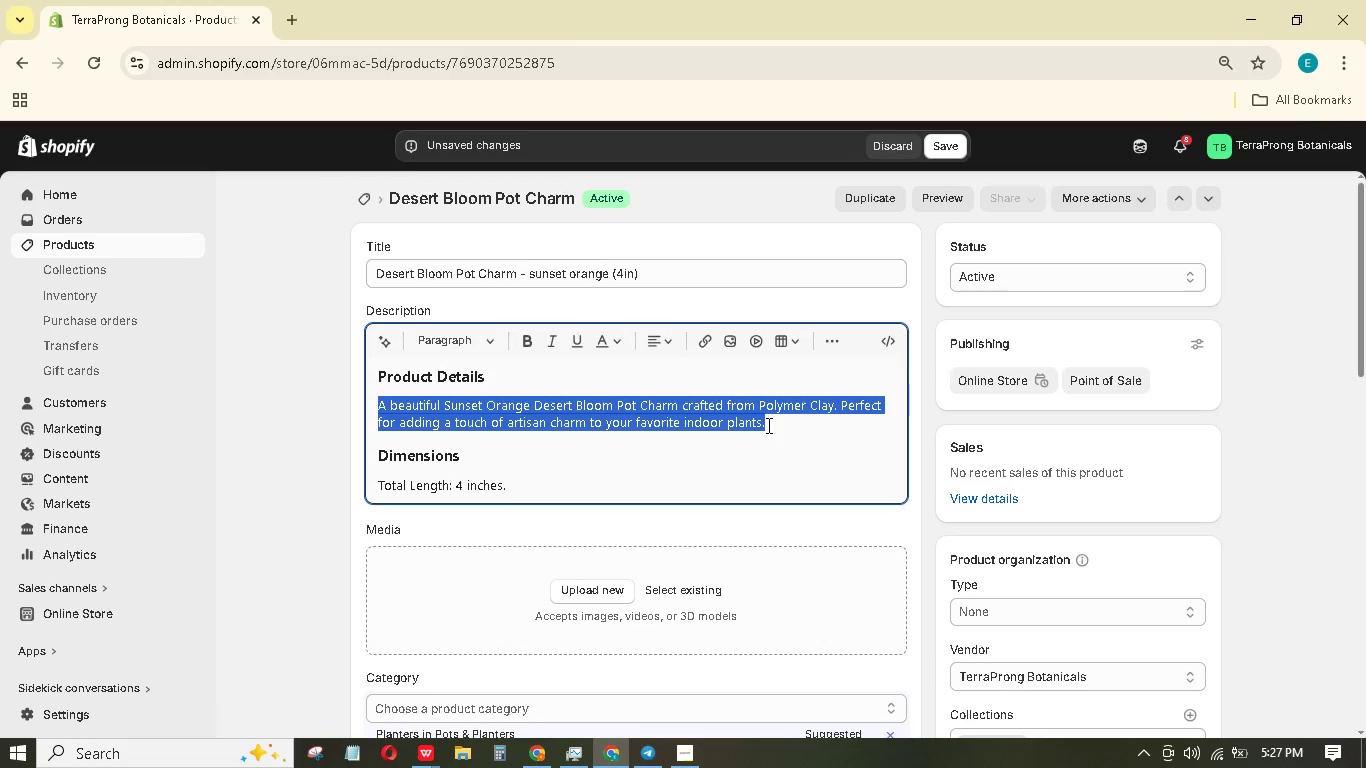 
key(Shift+ArrowUp)
 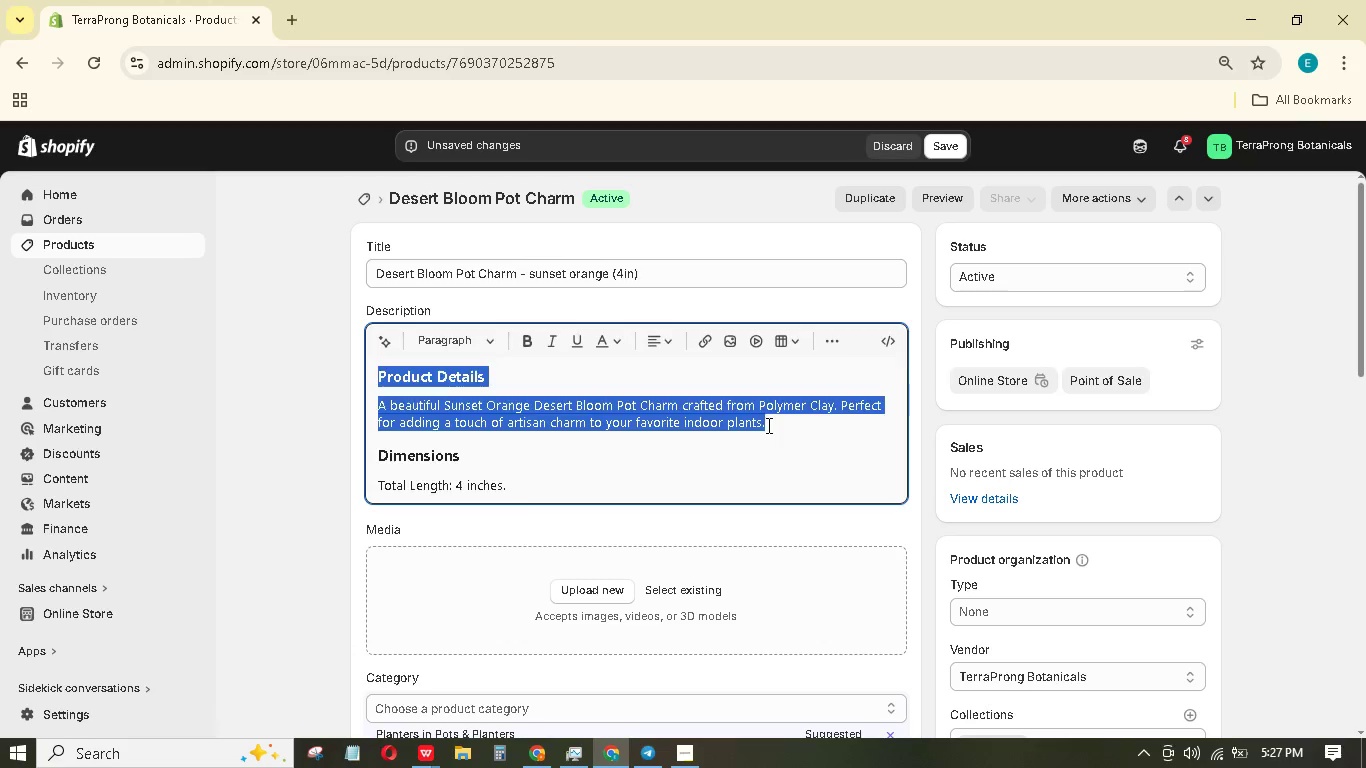 
key(Backspace)
 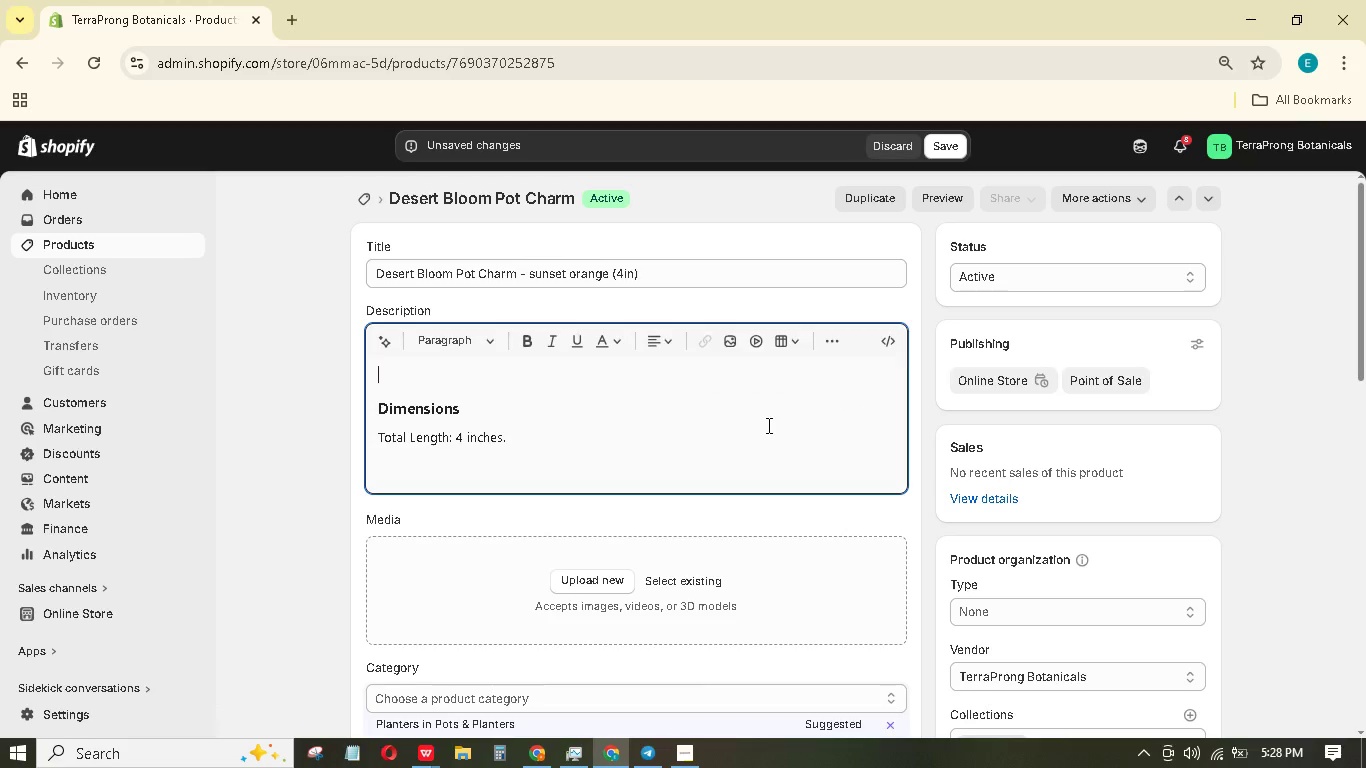 
type(A VIVId Desert BLOOM Pot charm in Sunset Orage made from POLYmer Clay. The flower is shaped like a pickley  )
 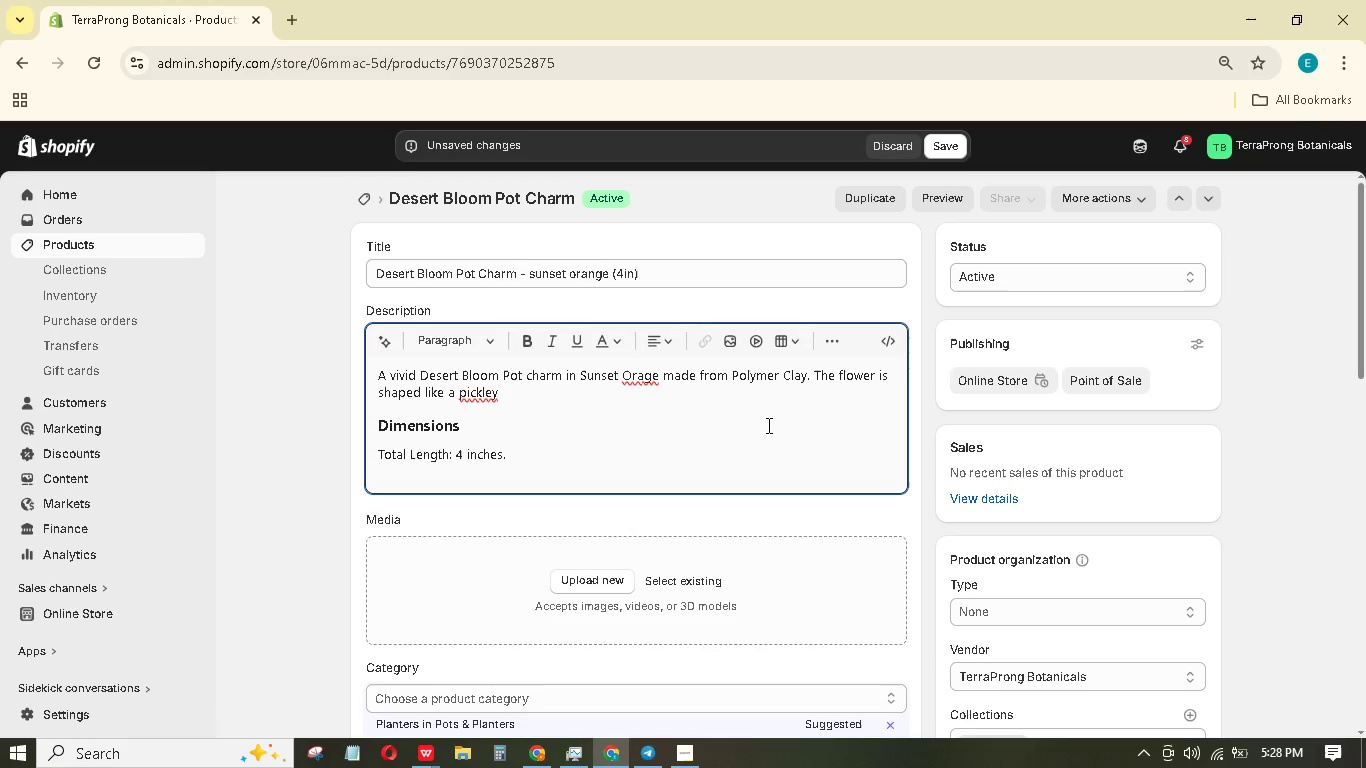 
hold_key(key=ArrowLeft, duration=0.67)
 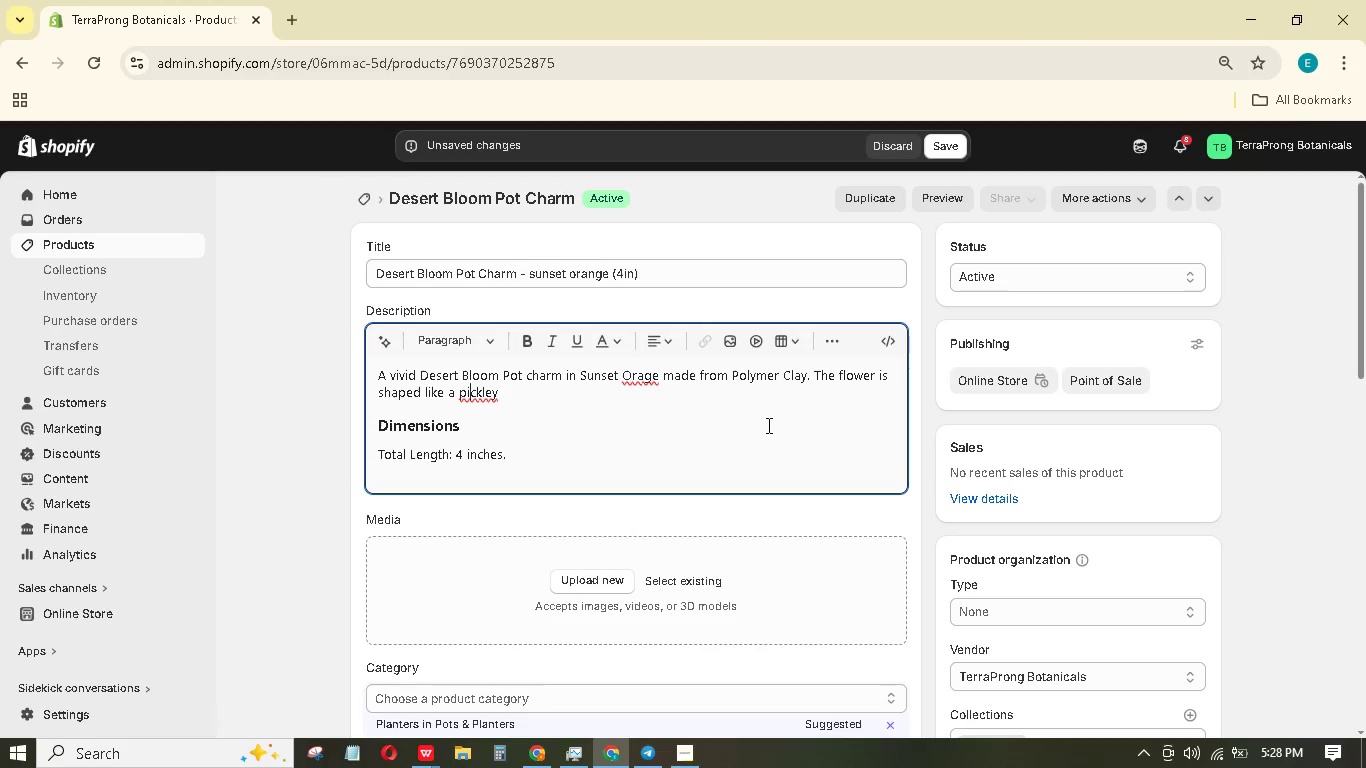 
key(ArrowLeft)
 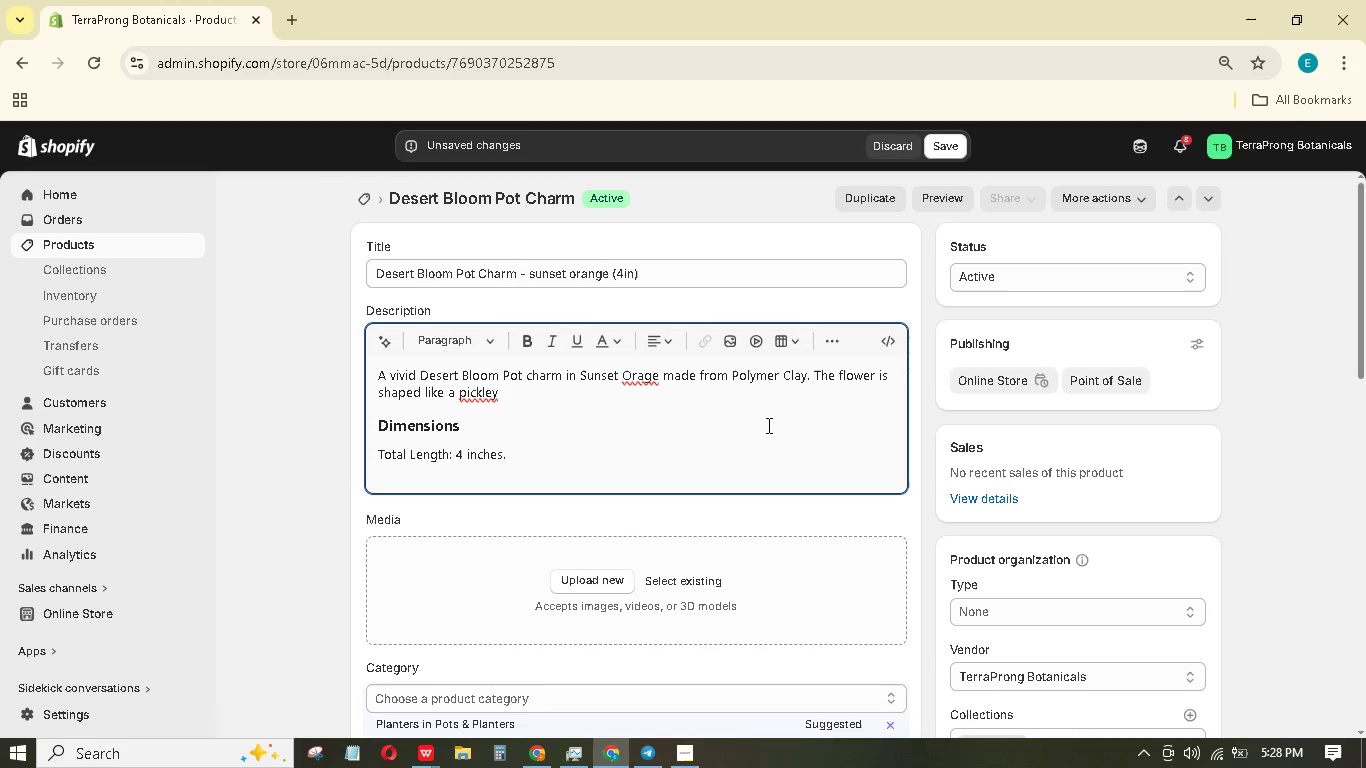 
key(ArrowLeft)
 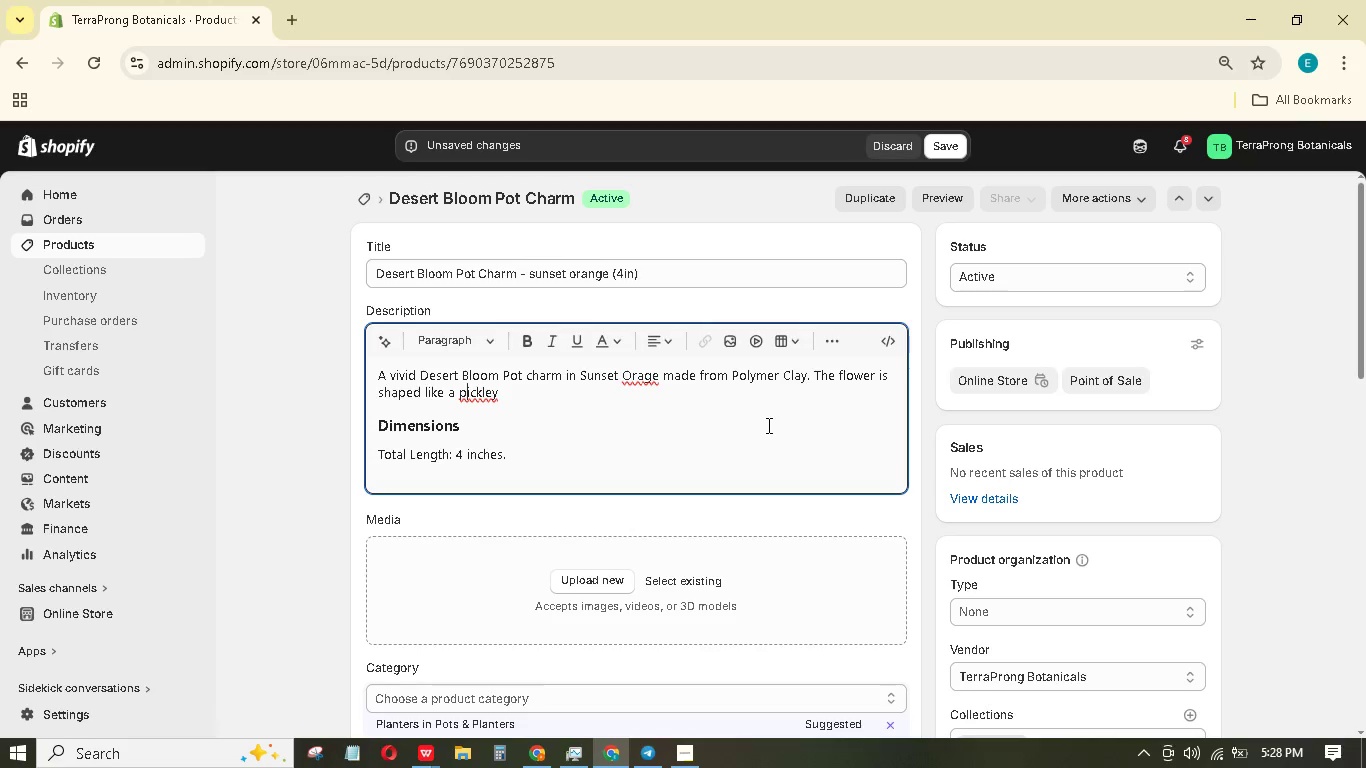 
key(R)
 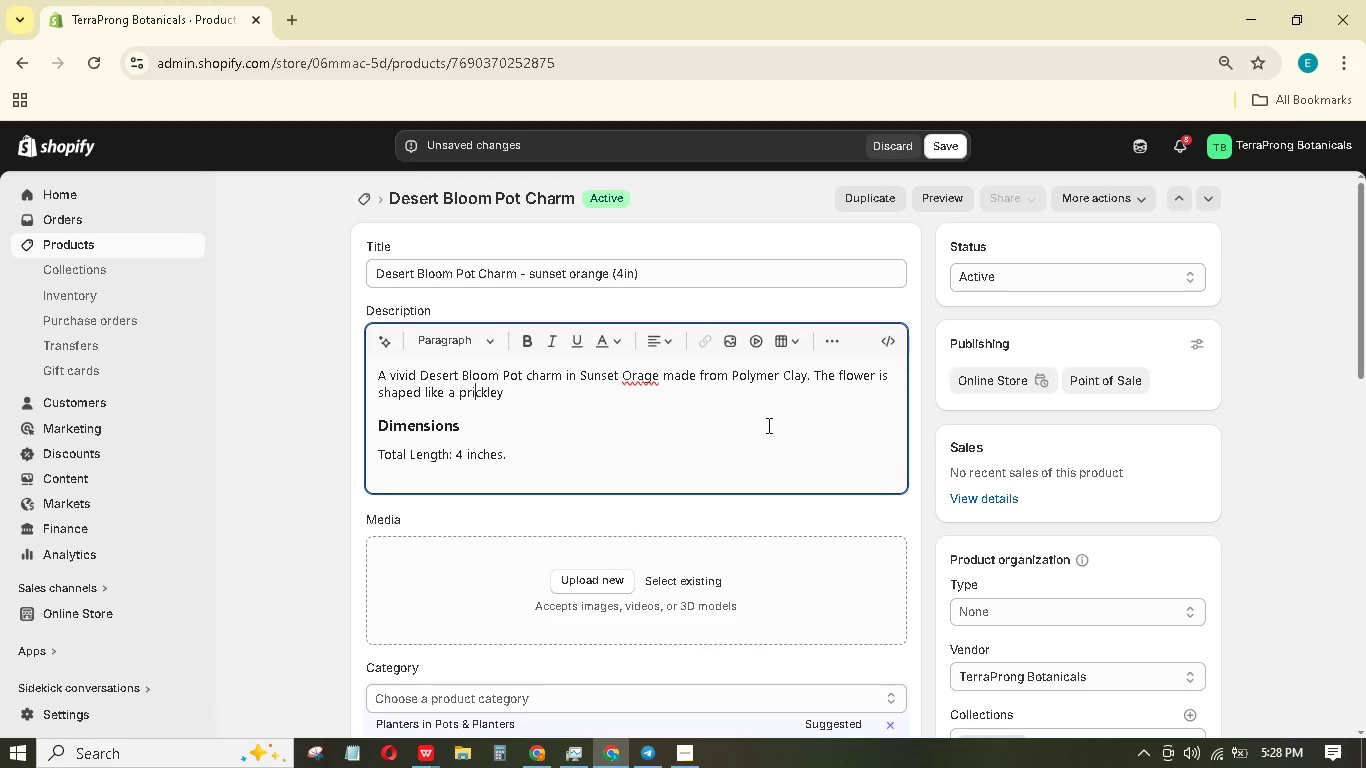 
hold_key(key=ArrowRight, duration=0.8)
 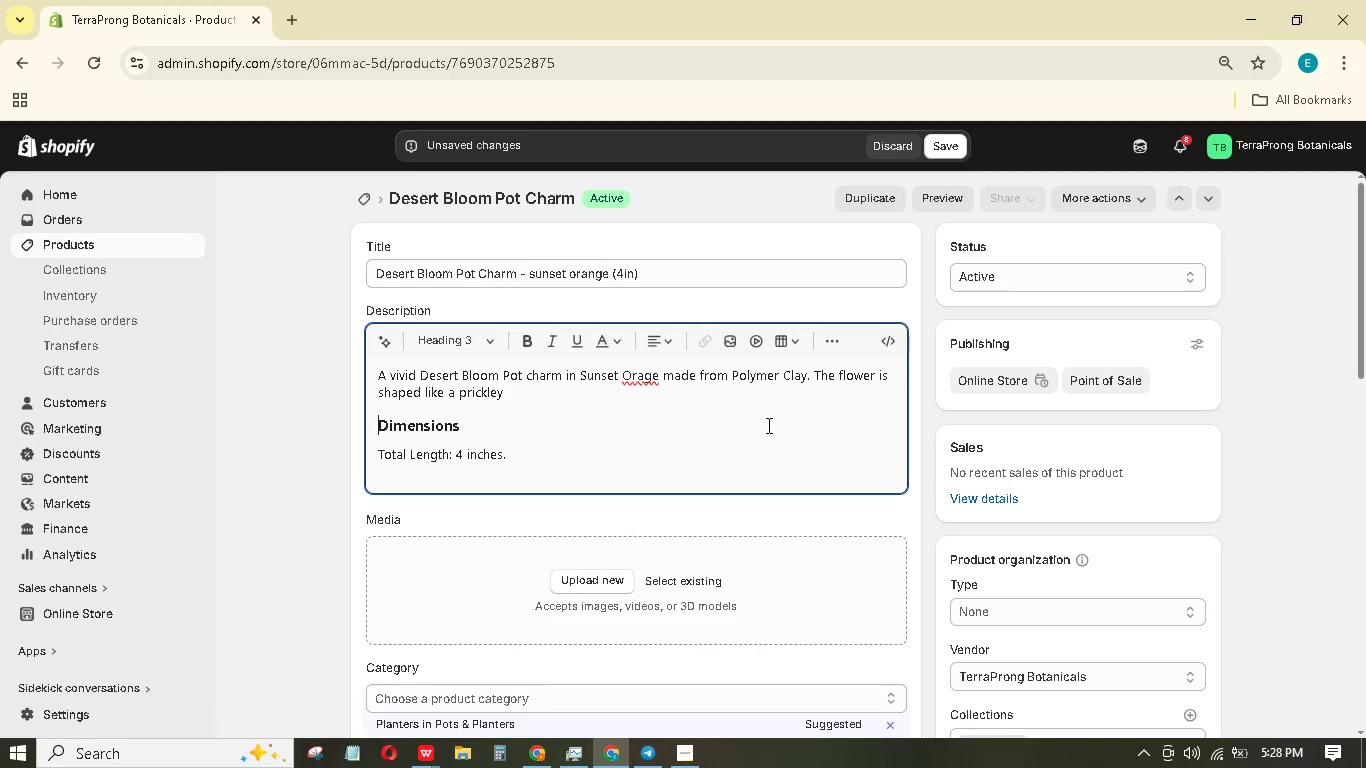 
key(ArrowLeft)
 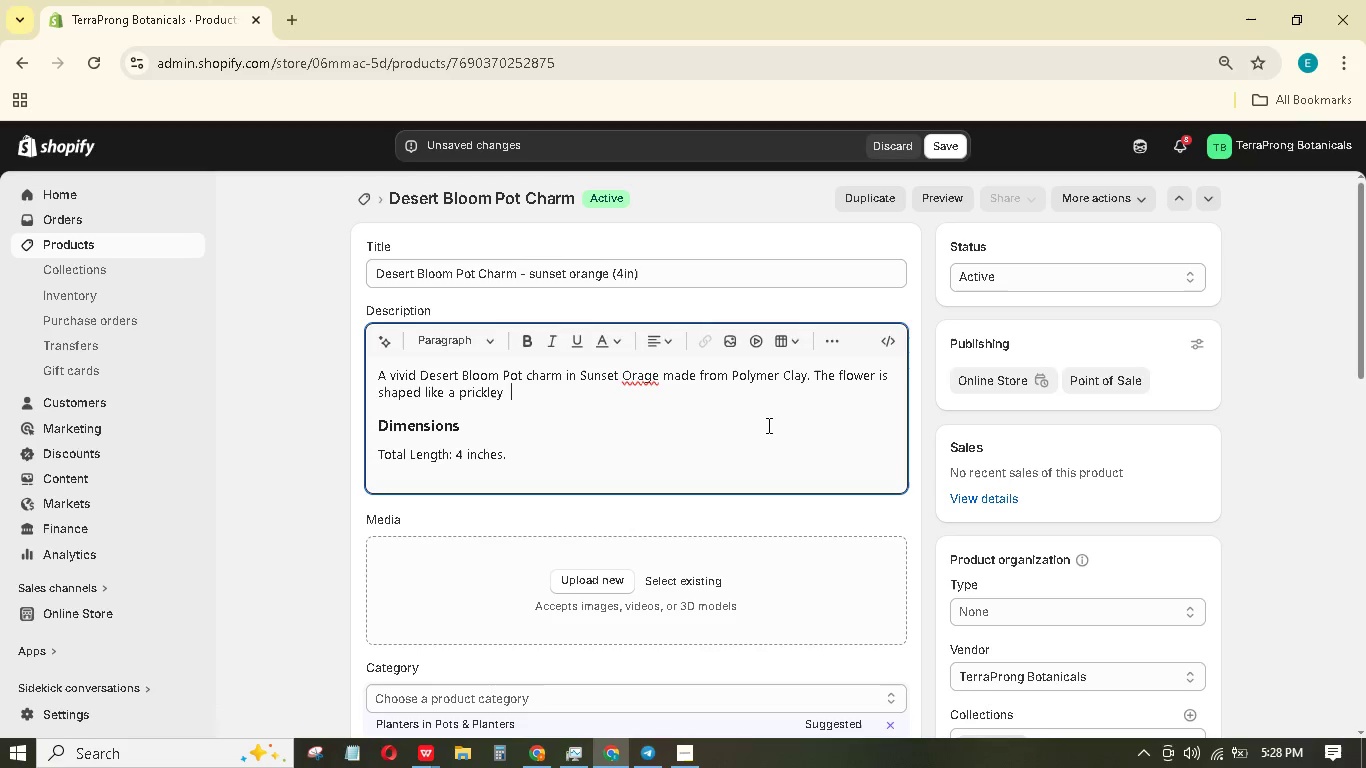 
key(ArrowLeft)
 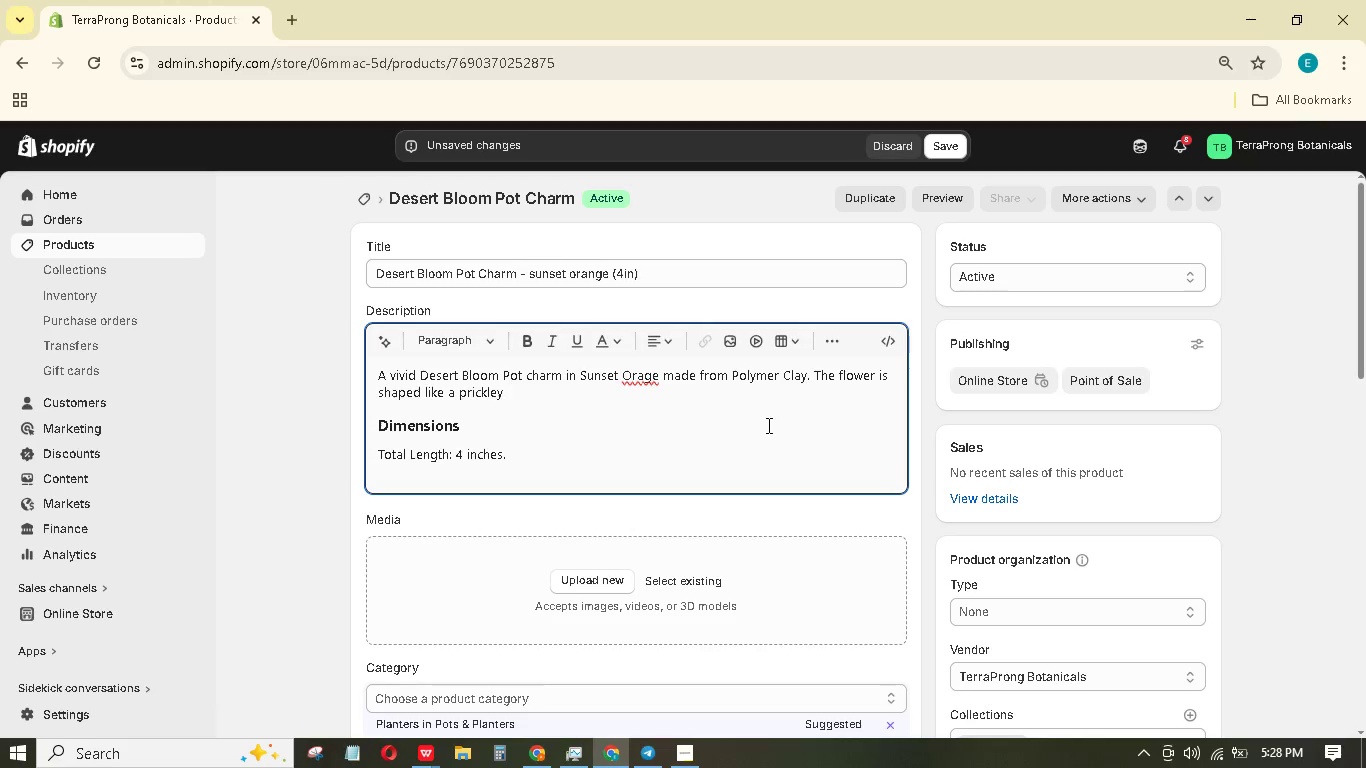 
key(ArrowLeft)
 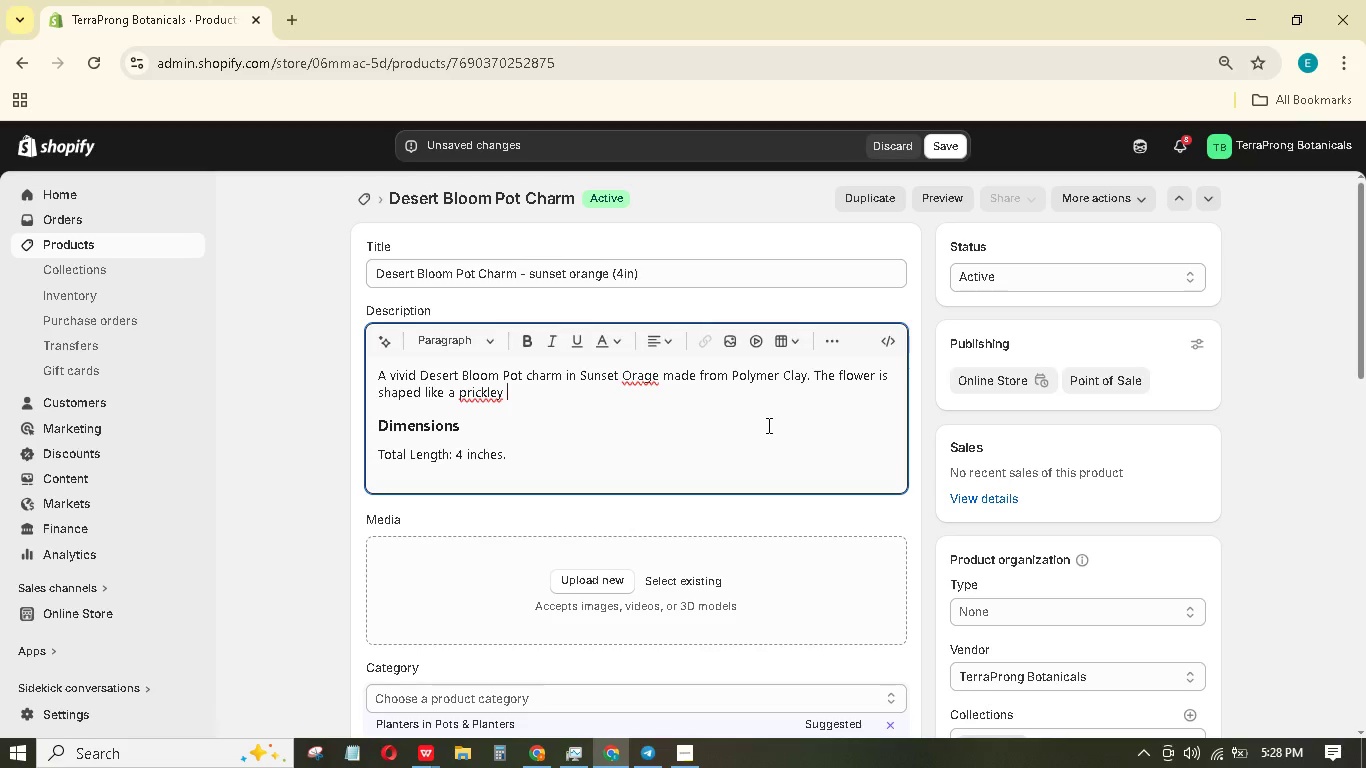 
type(CLAY. The flower)
key(Backspace)
key(Backspace)
key(Backspace)
key(Backspace)
 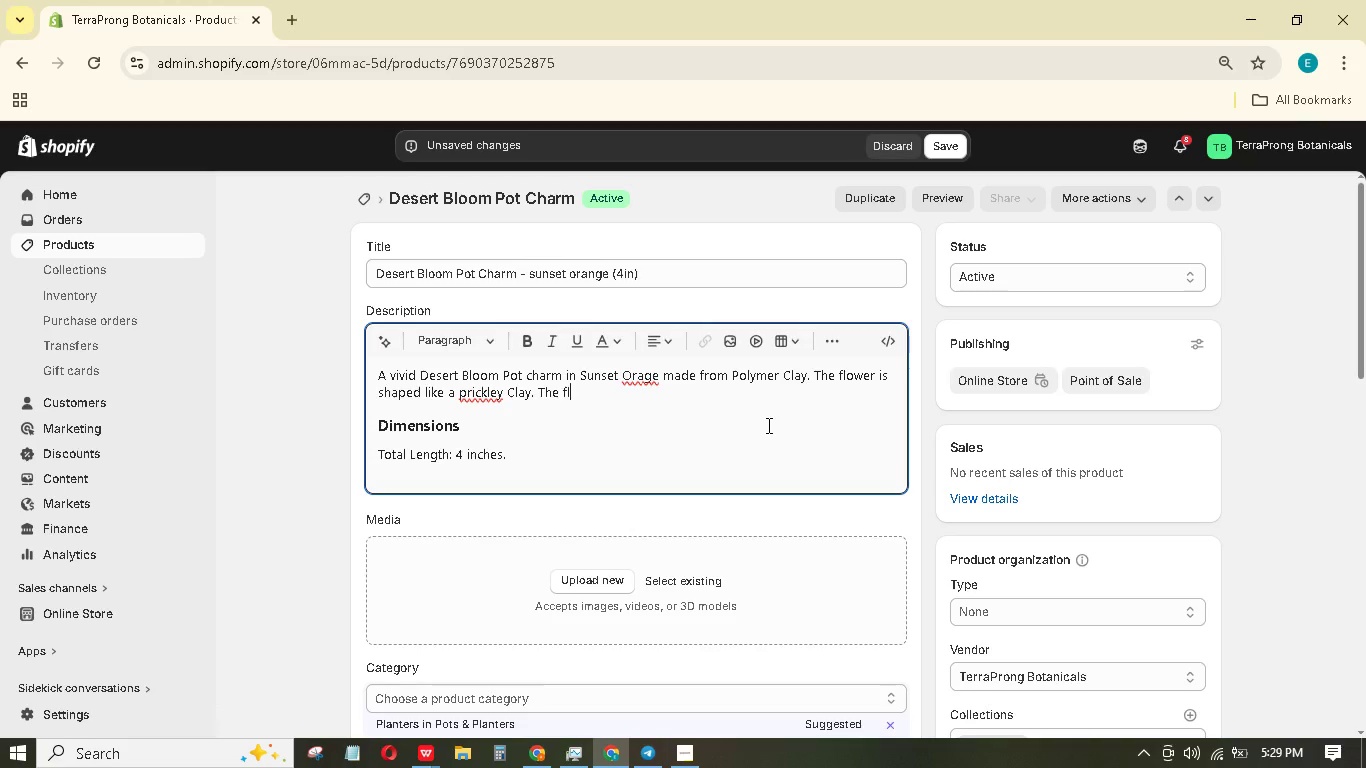 
key(Backspace)
key(Backspace)
key(Backspace)
key(Backspace)
key(Backspace)
key(Backspace)
key(Backspace)
key(Backspace)
key(Backspace)
key(Backspace)
key(Backspace)
type(p)
key(Backspace)
type(PEAR)
 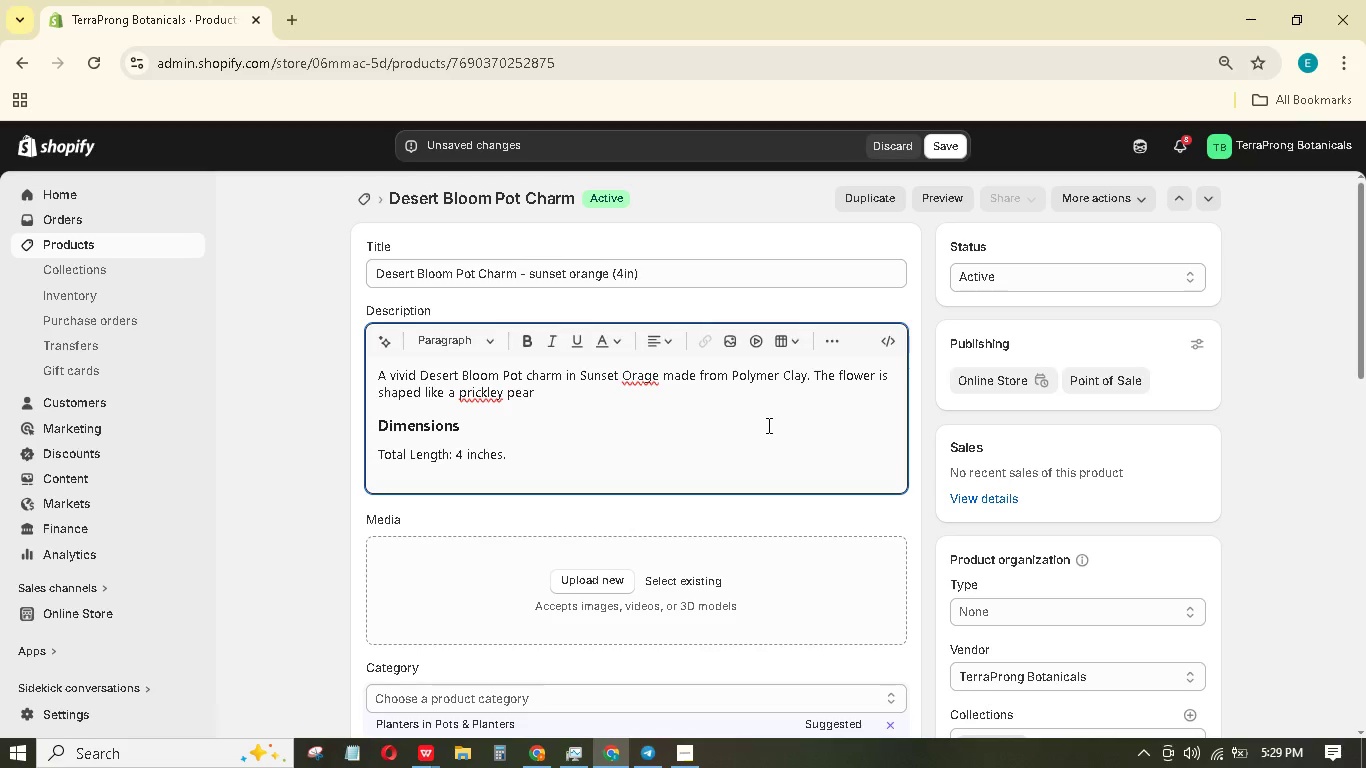 
hold_key(key=CapsLock, duration=0.59)
 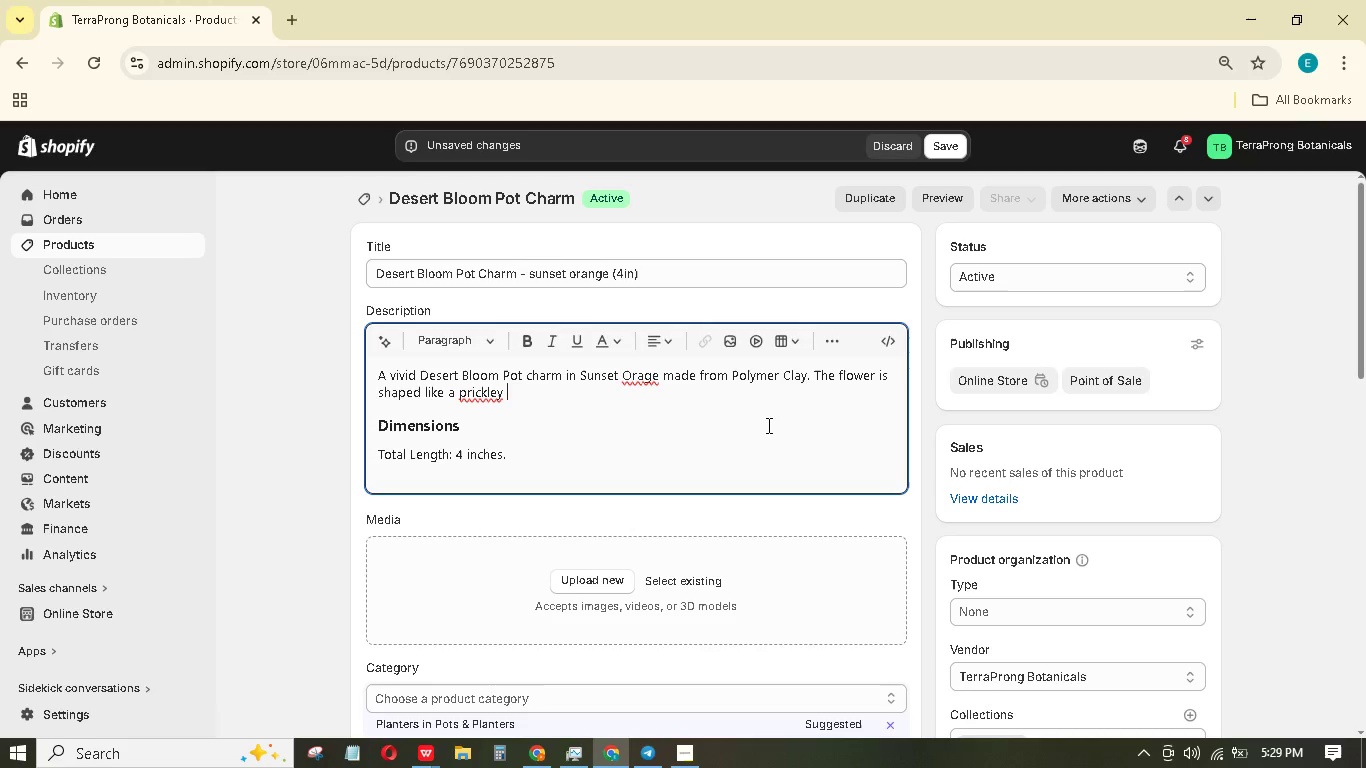 
wait(8.2)
 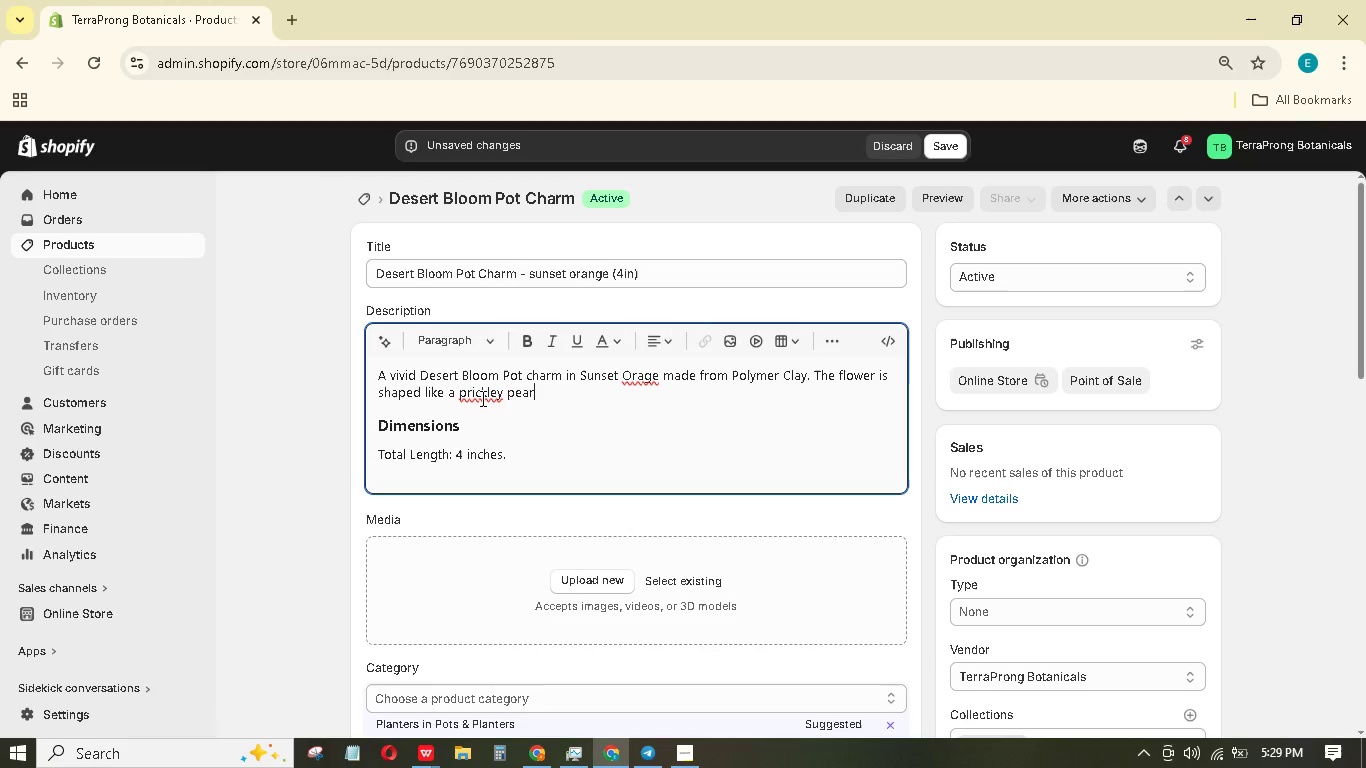 
left_click([476, 398])
 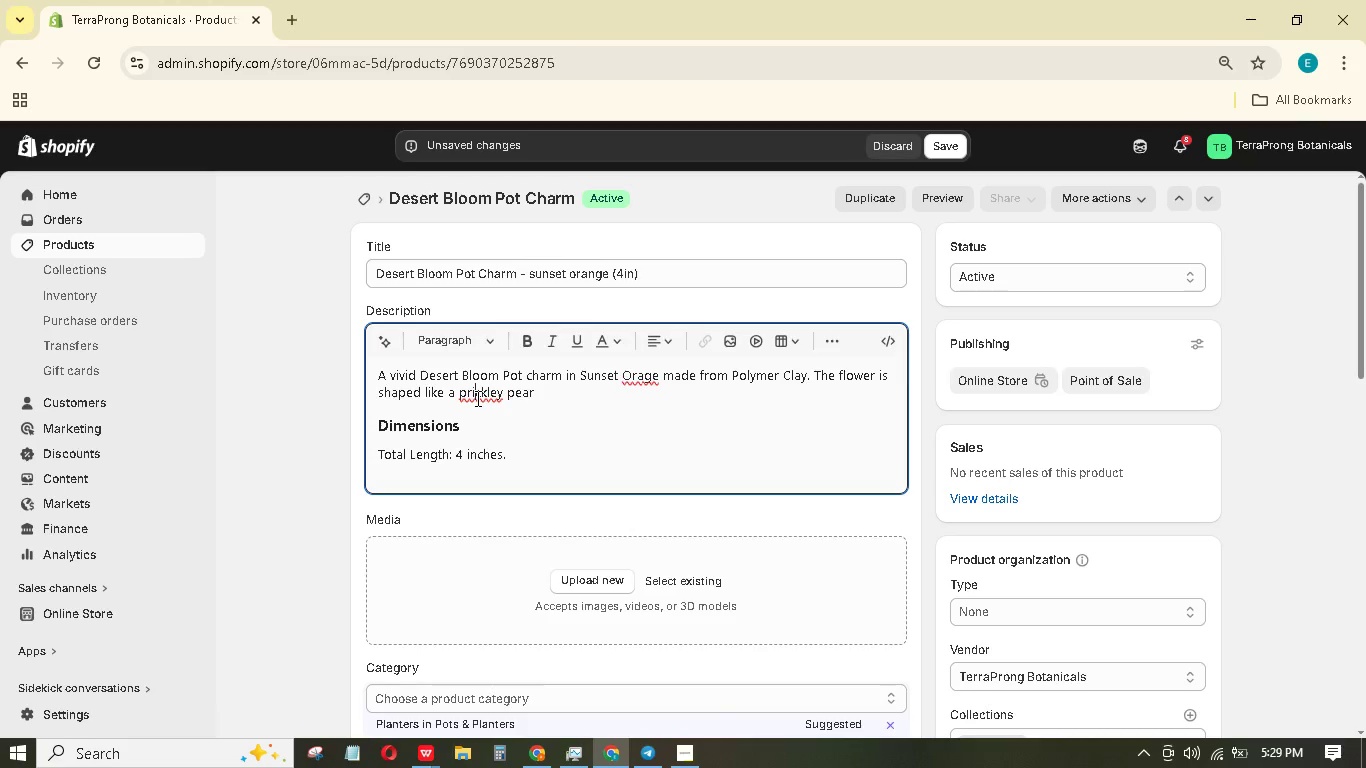 
right_click([476, 398])
 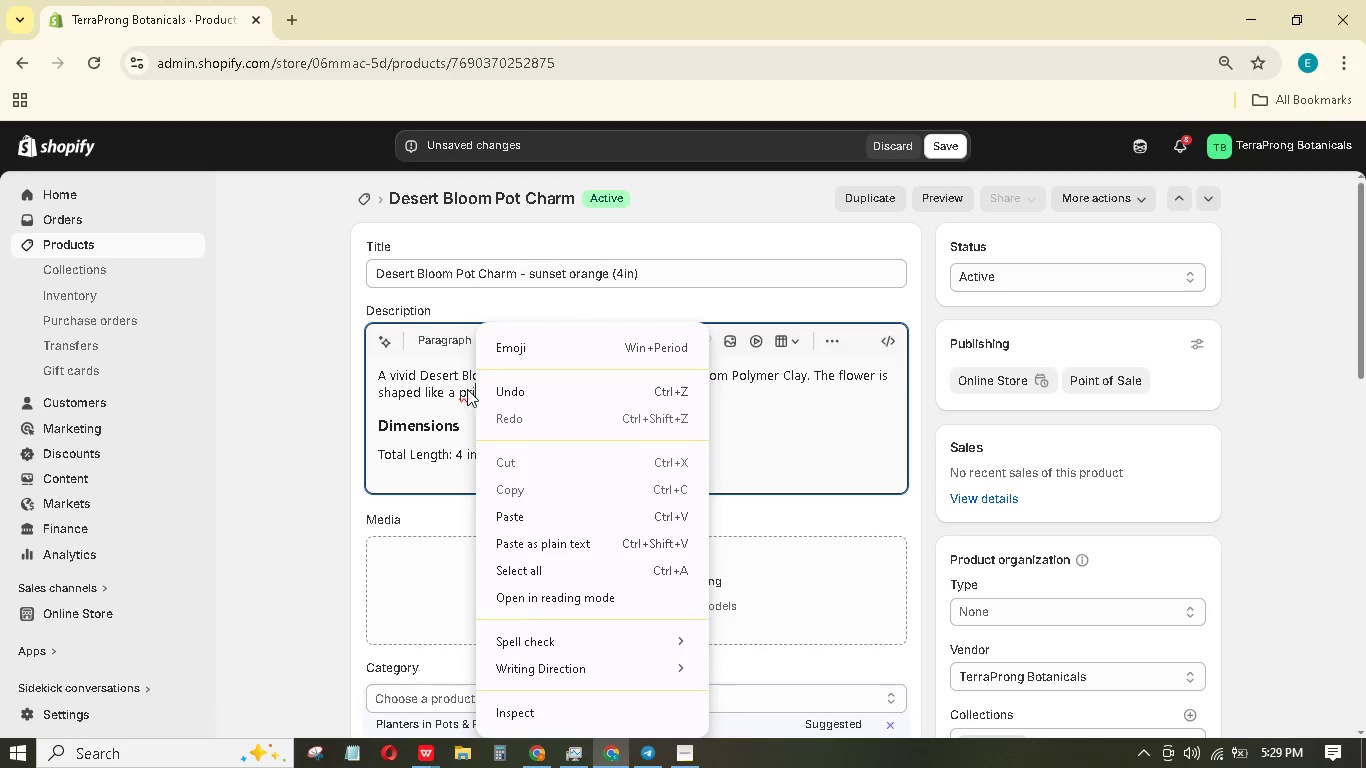 
right_click([467, 389])
 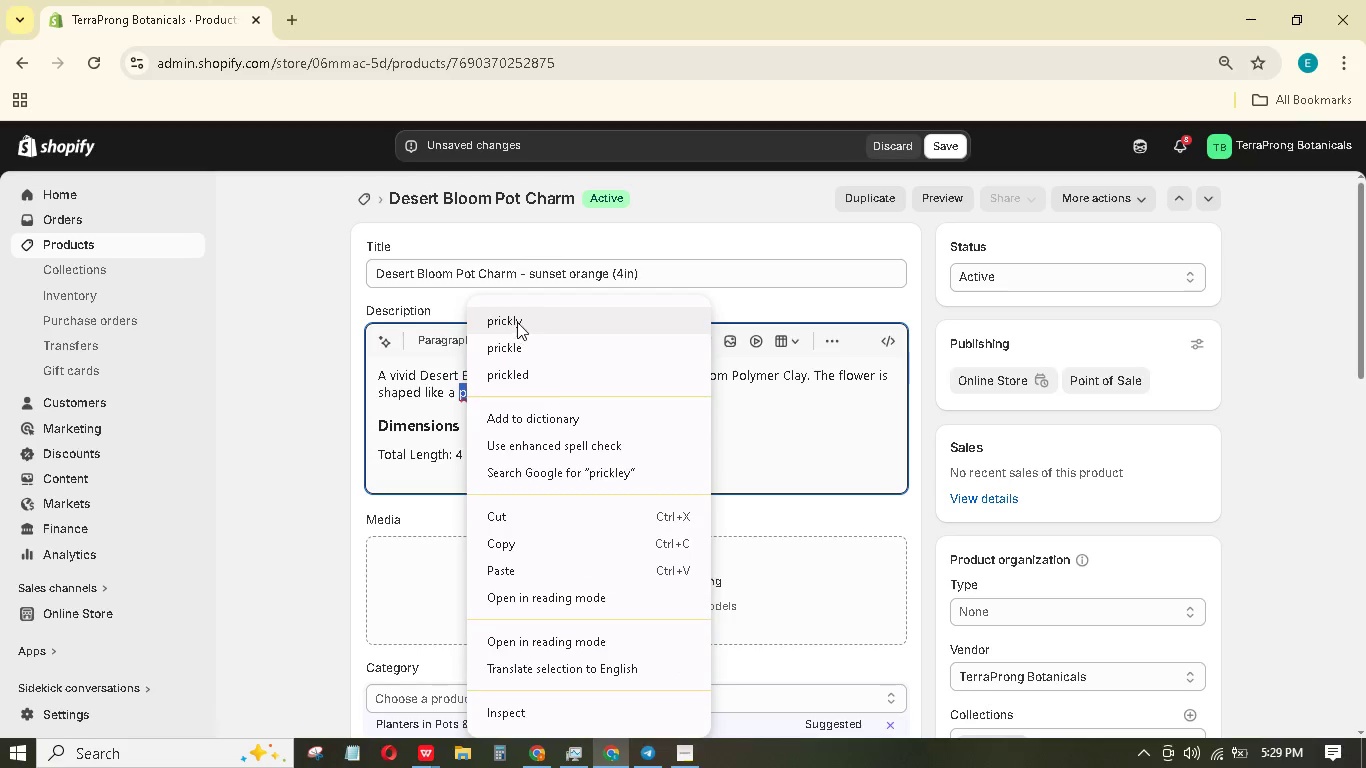 
left_click([518, 321])
 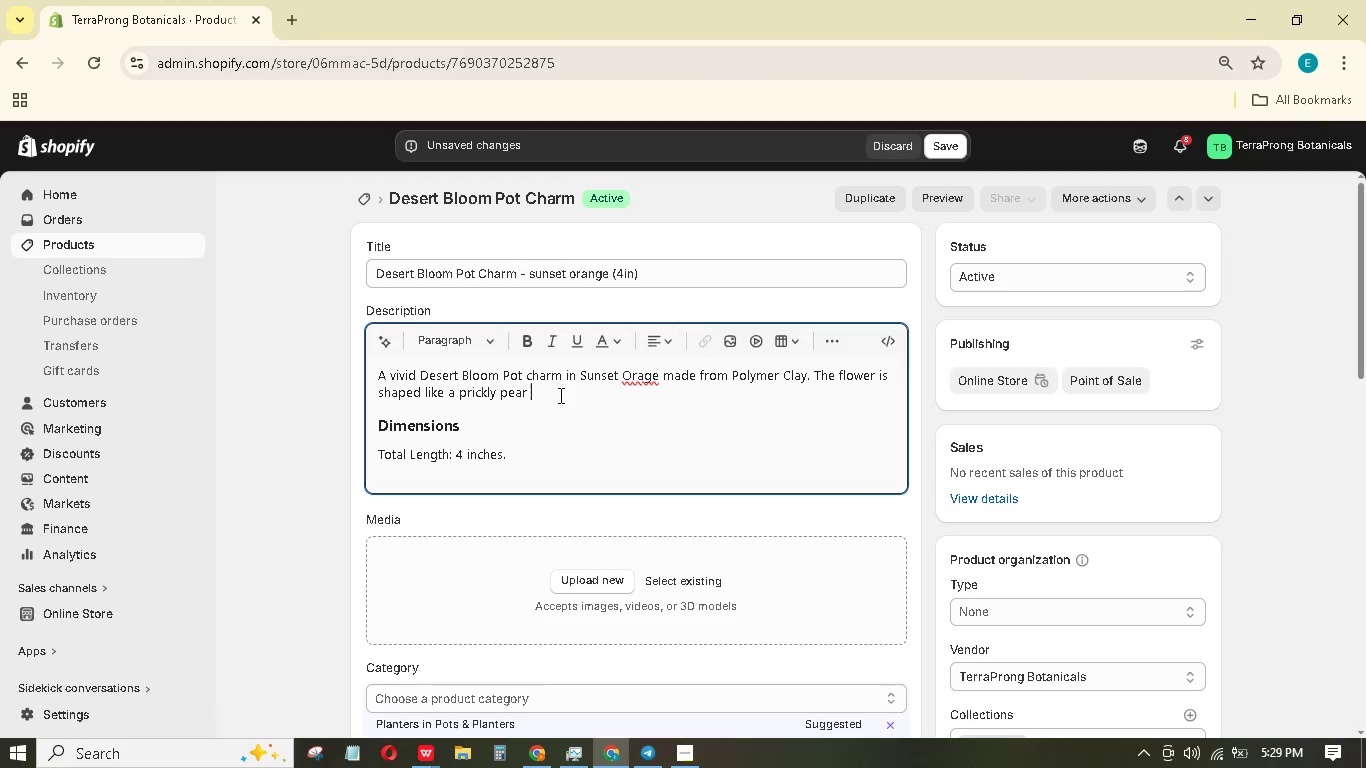 
left_click([559, 395])
 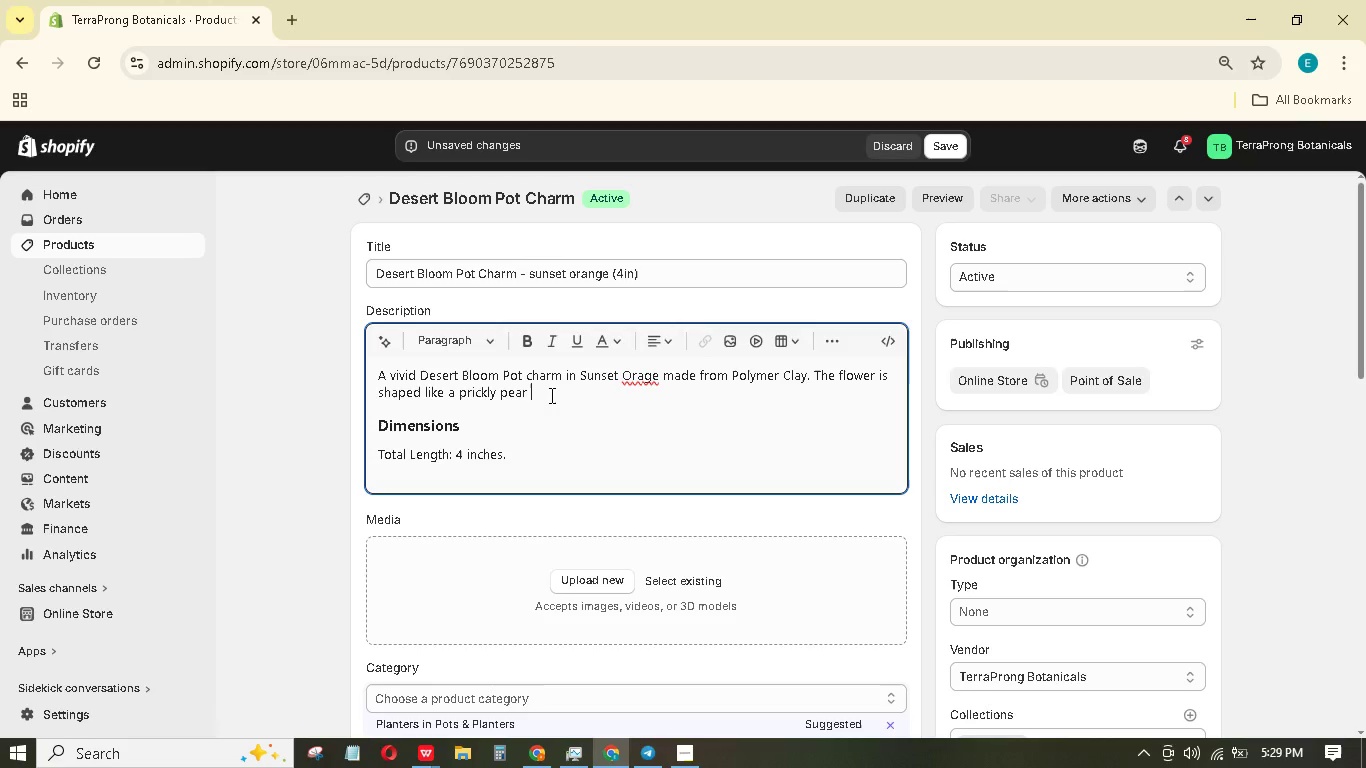 
type(cactus bloom, with tiny t)
key(Backspace)
type(yellow stamens.)
 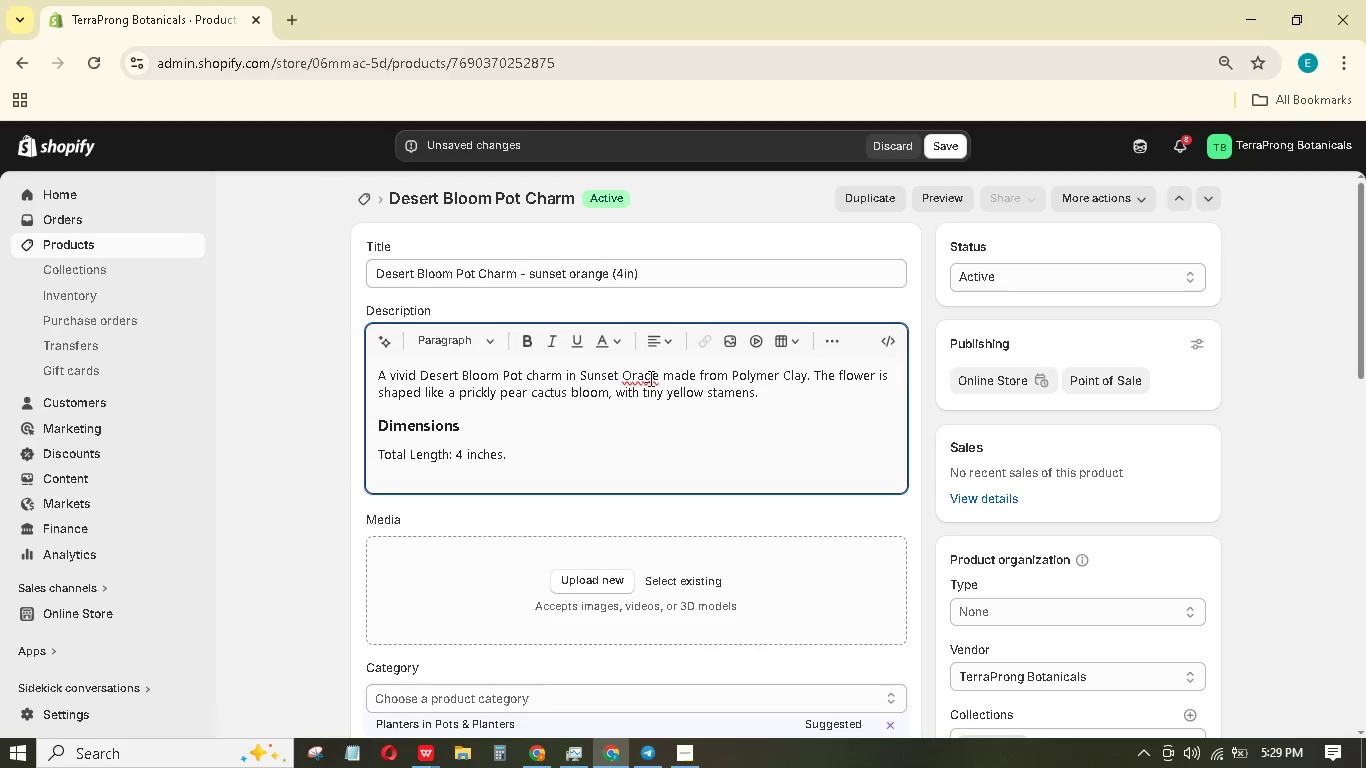 
left_click([640, 380])
 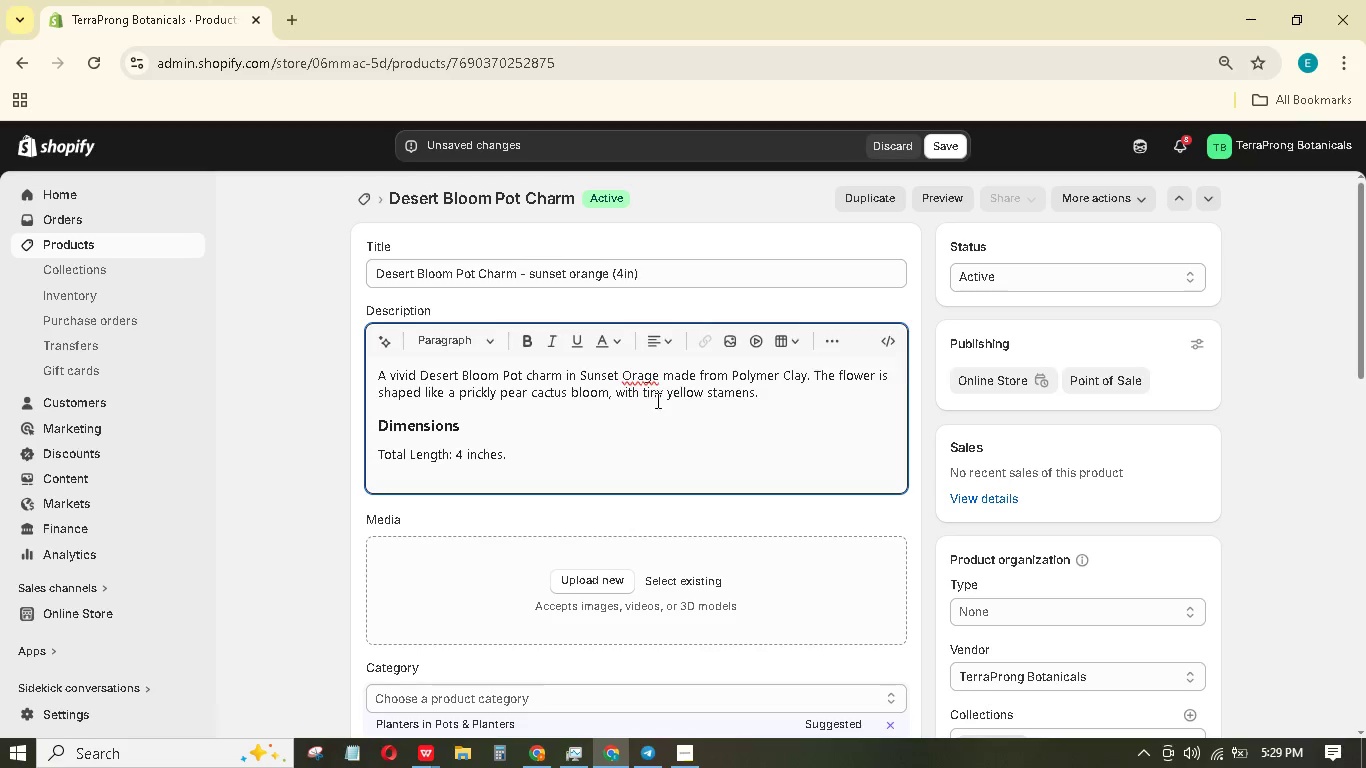 
key(N)
 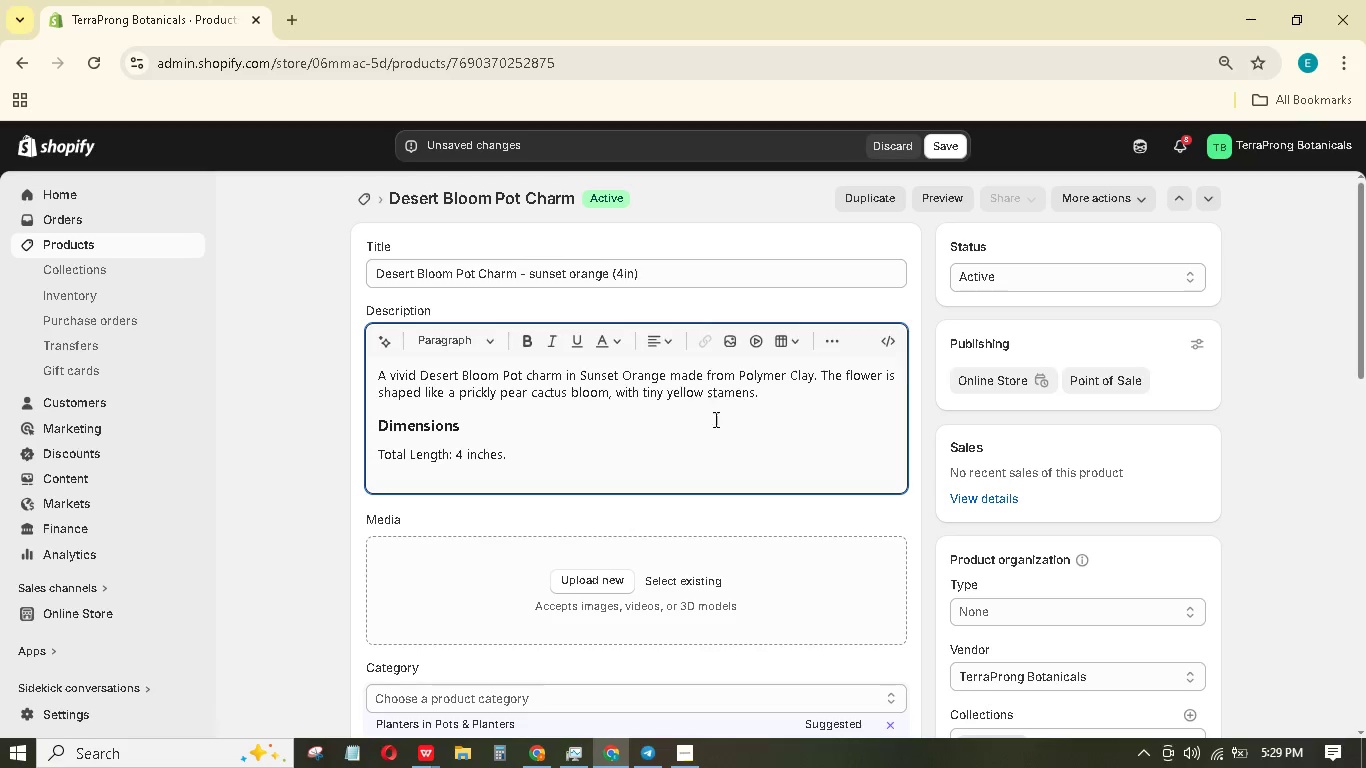 
left_click([706, 423])
 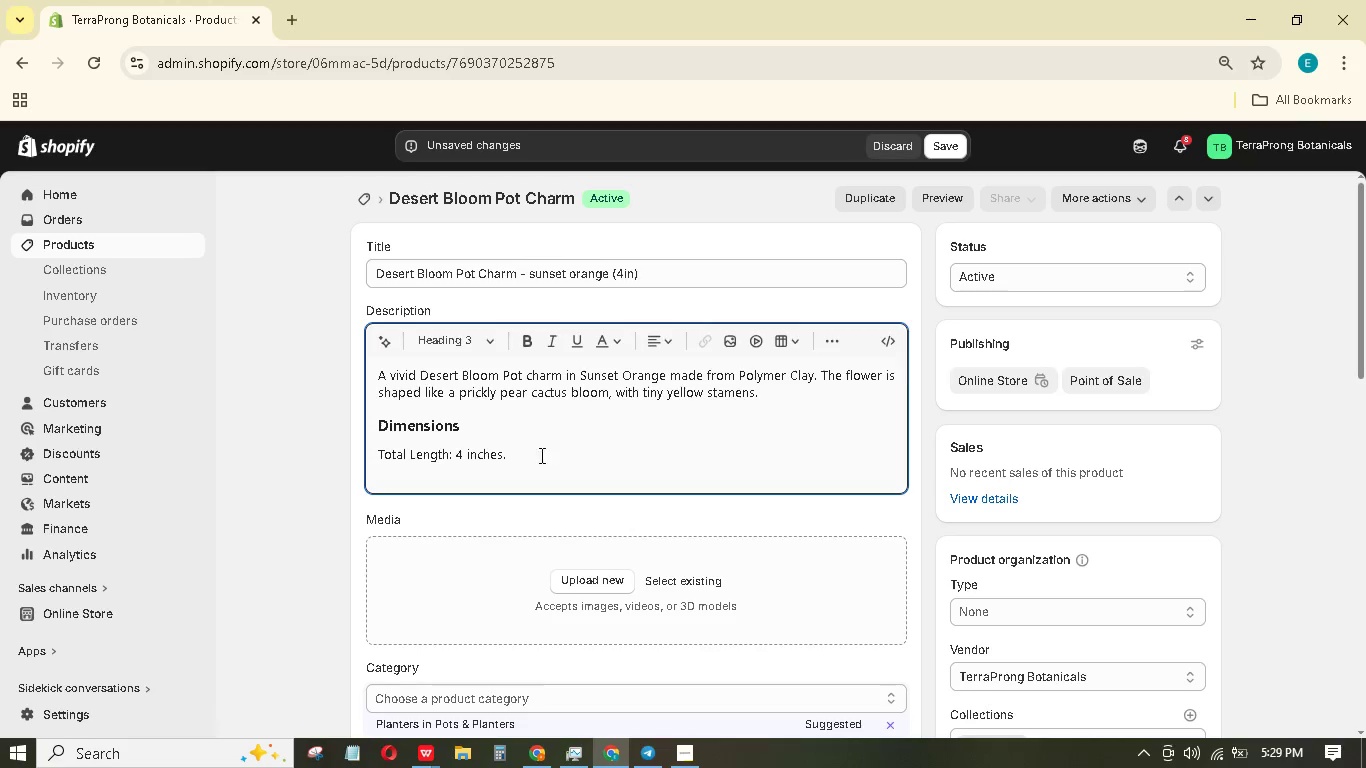 
left_click([521, 455])
 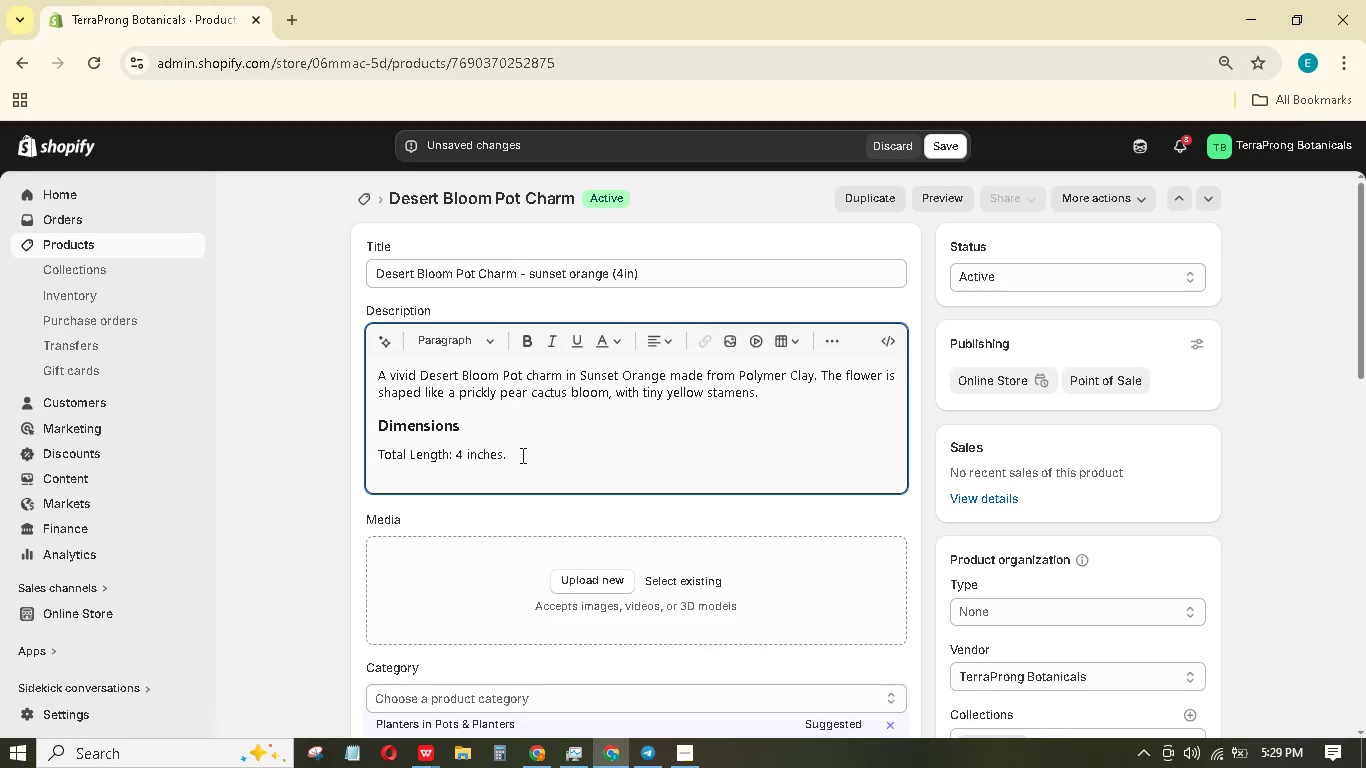 
key(Backspace)
type( - Ideal for succulent pots.)
 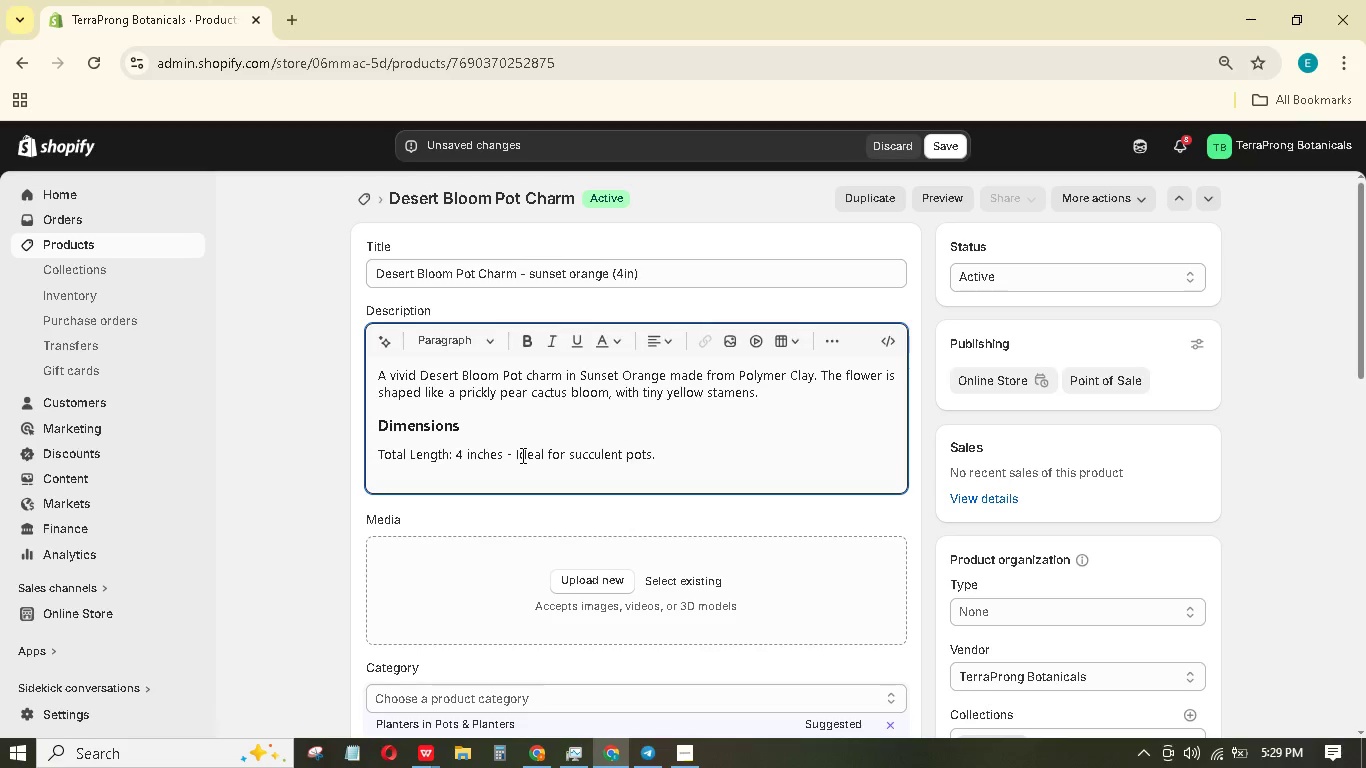 
key(Enter)
 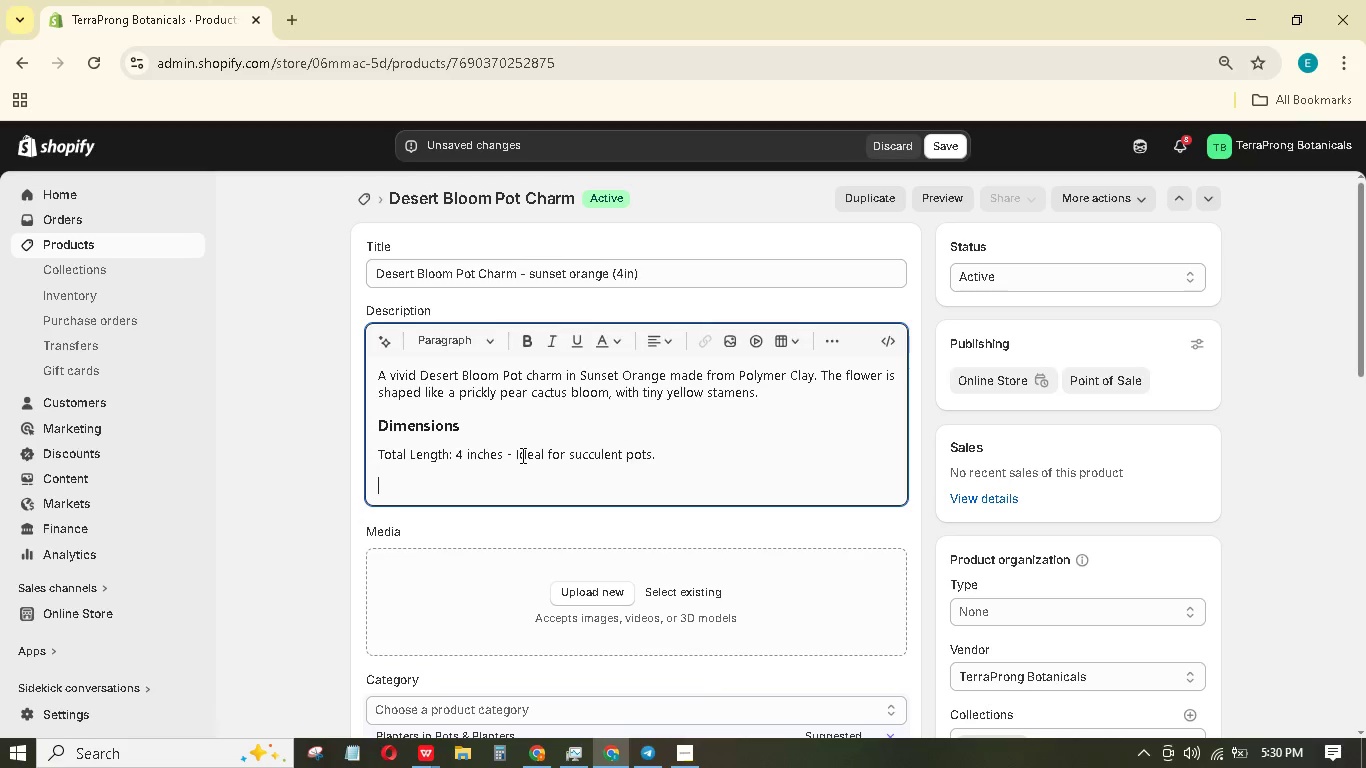 
type(Care Instructions)
 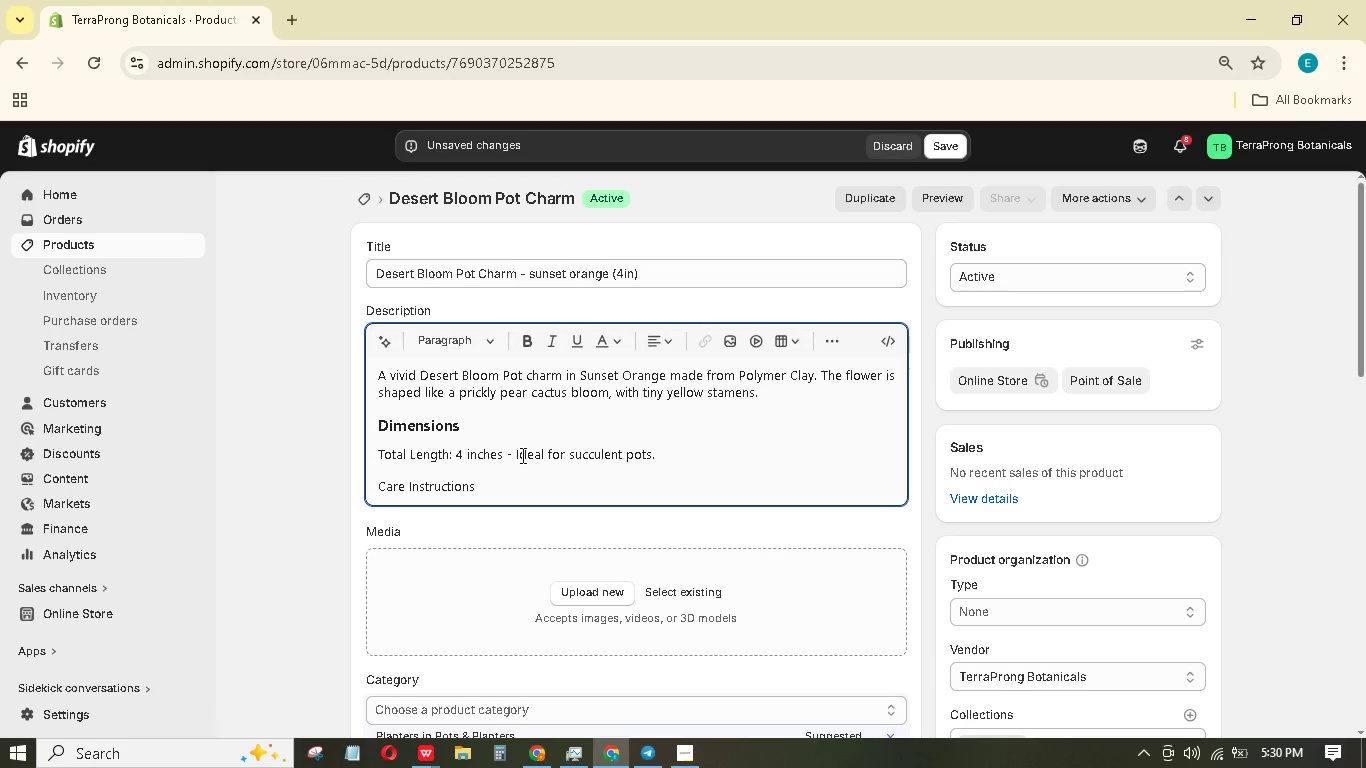 
key(Enter)
 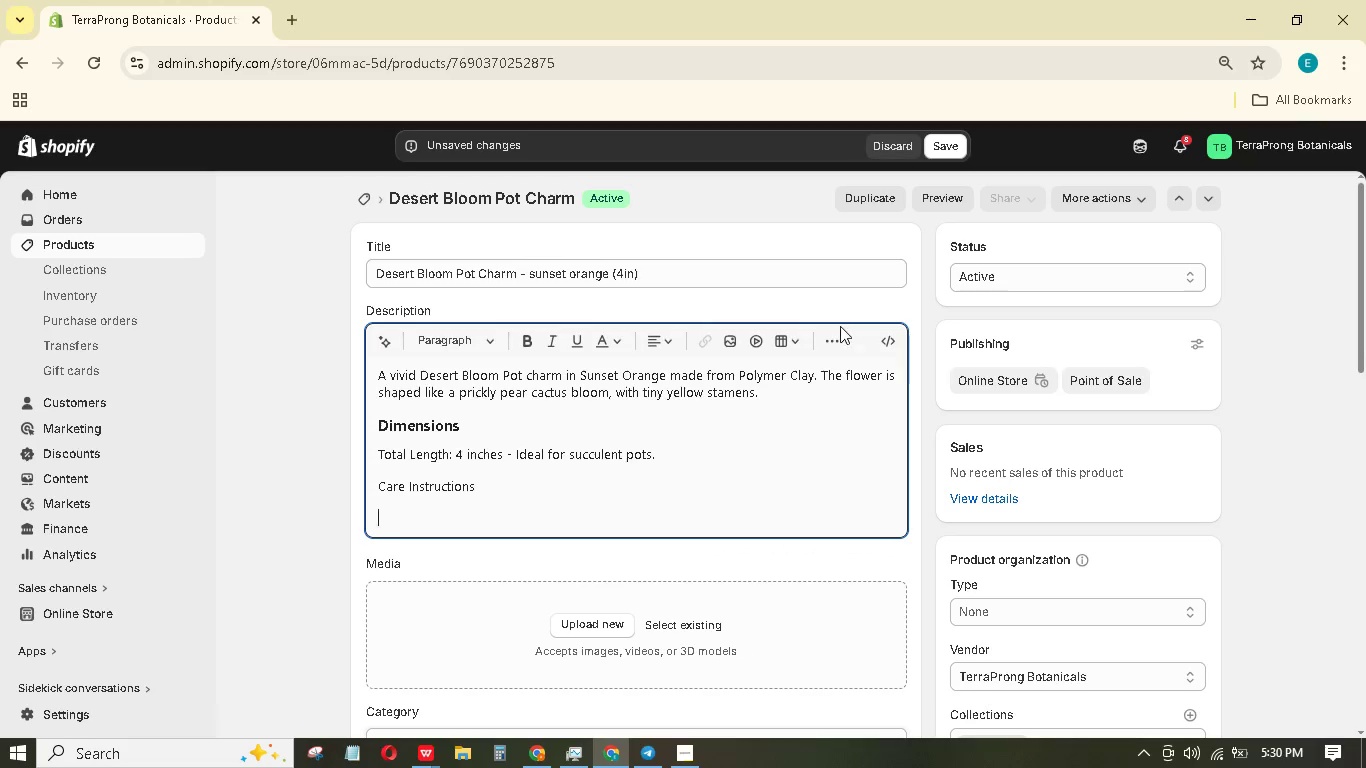 
left_click([832, 341])
 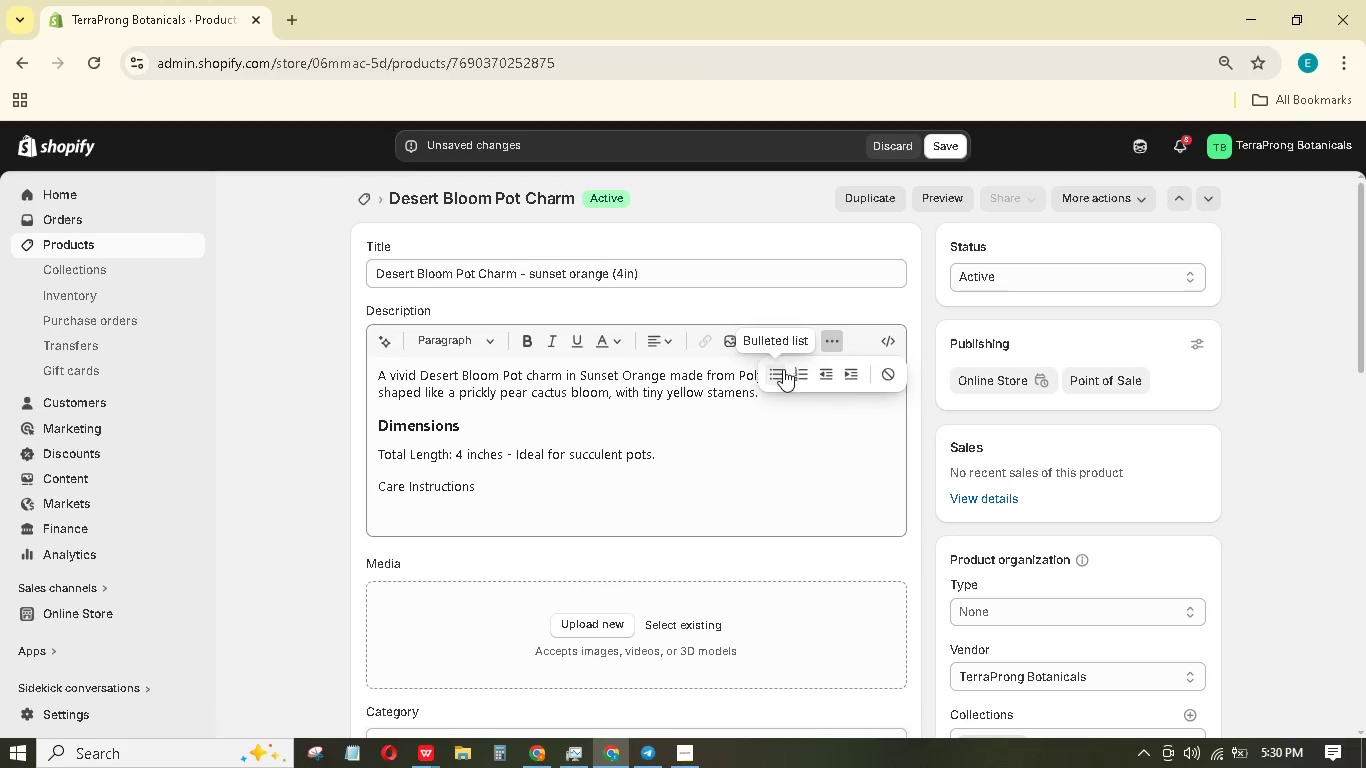 
double_click([783, 369])
 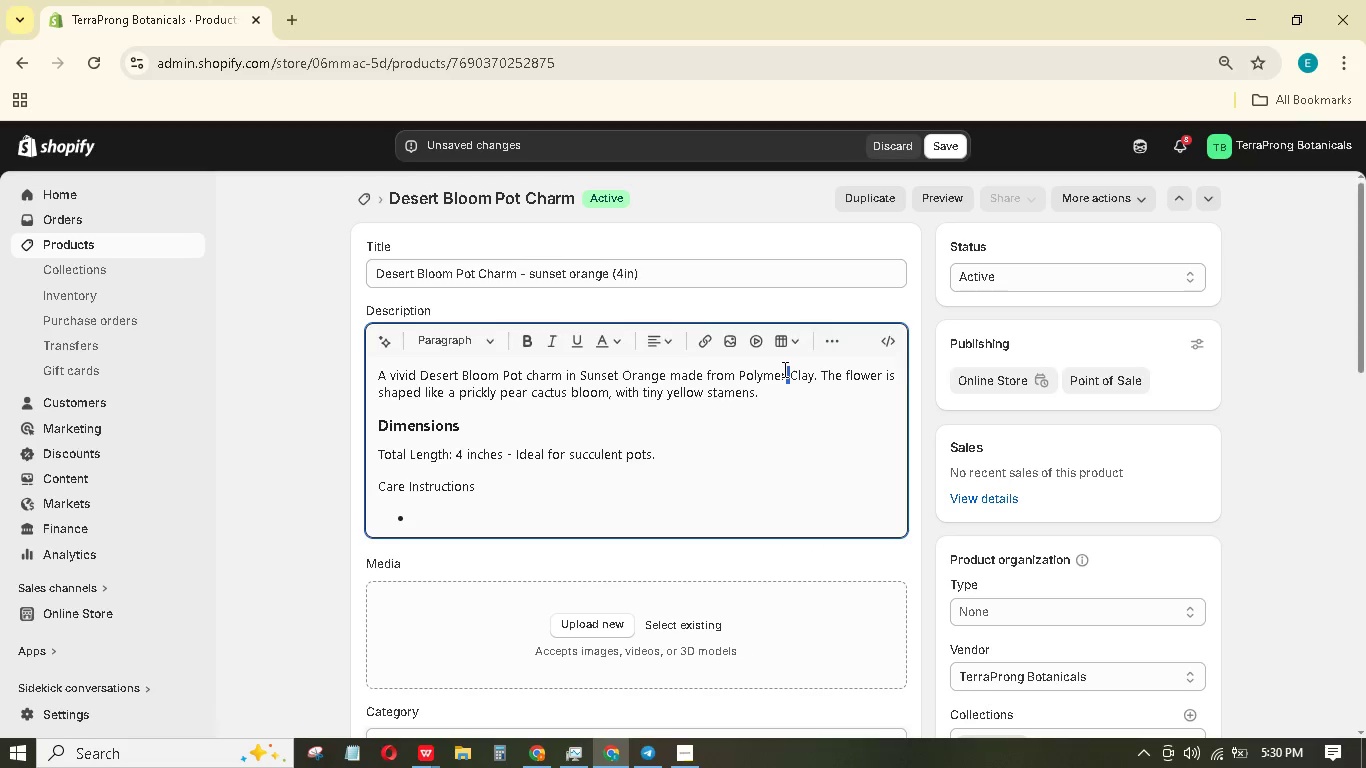 
left_click([783, 369])
 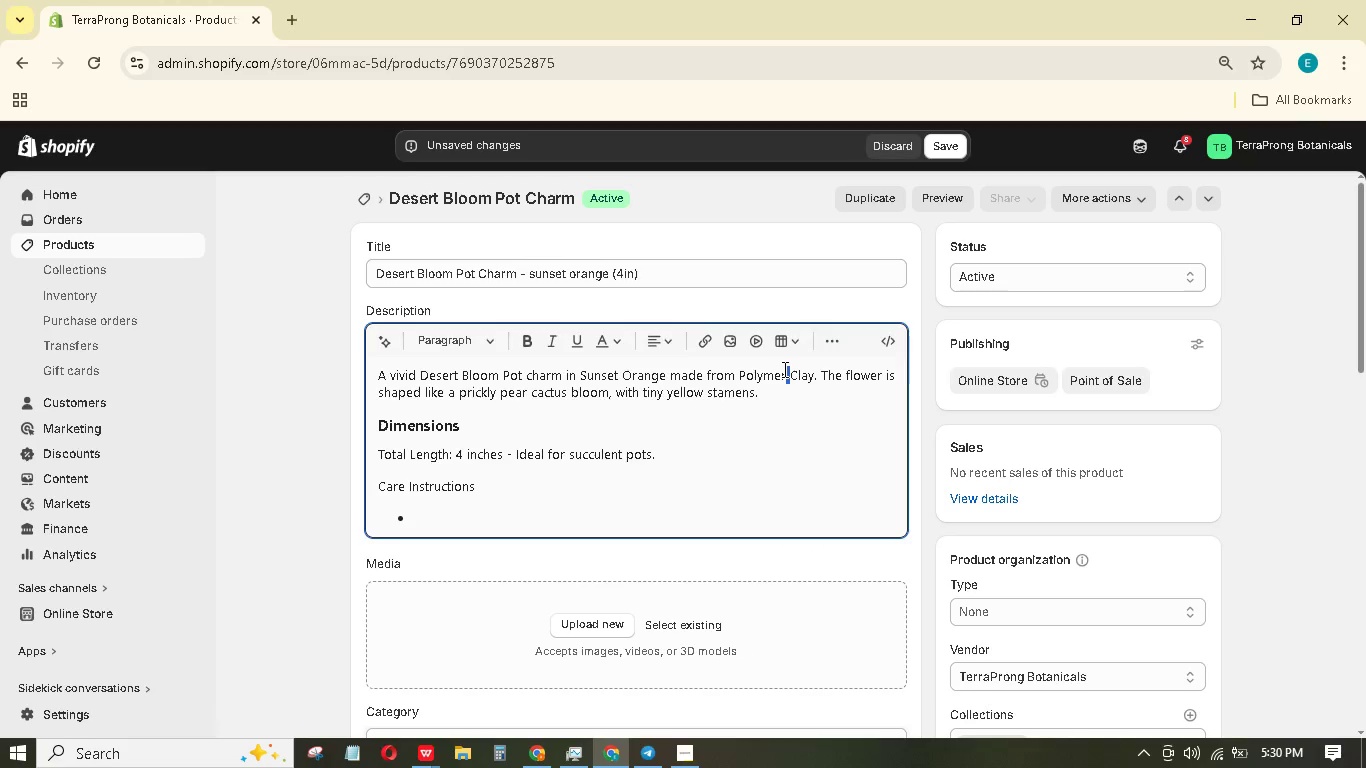 
type(Wipe with da)
 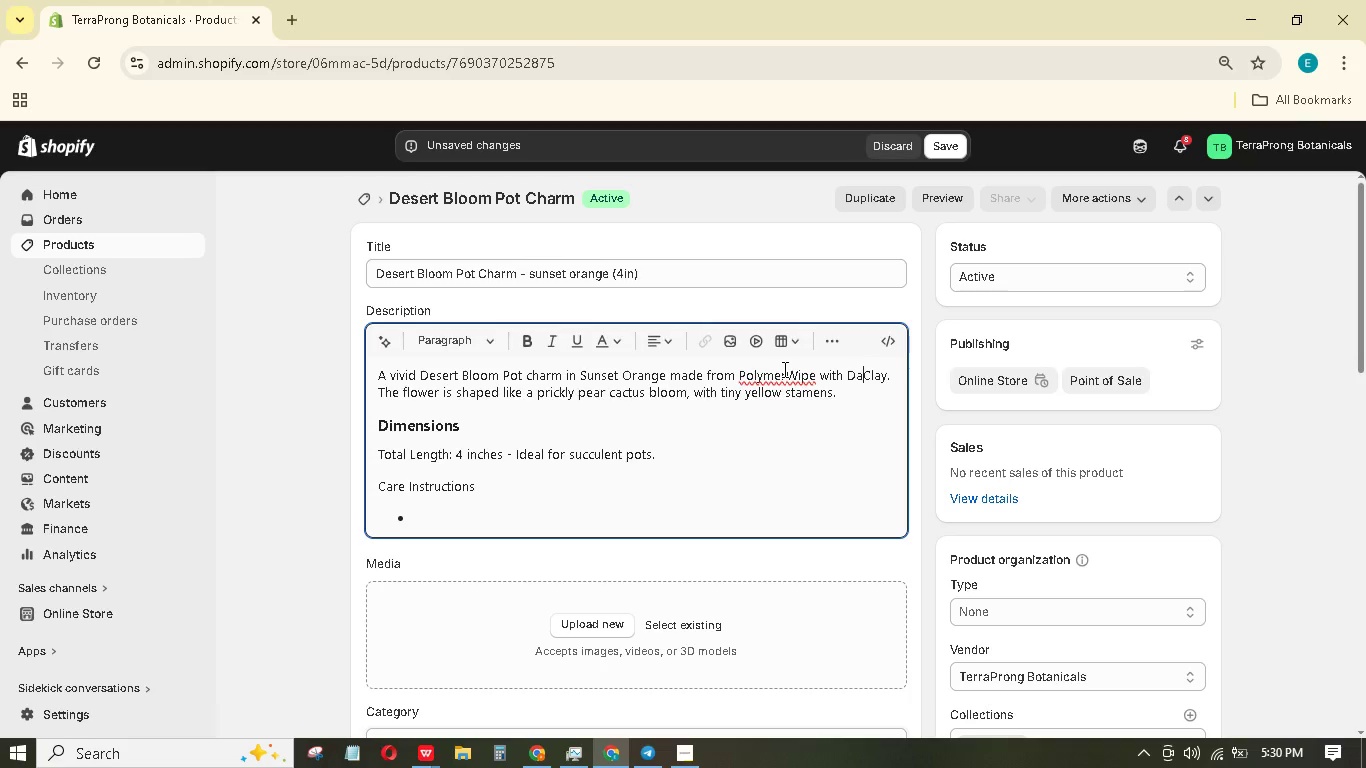 
key(Control+Z)
 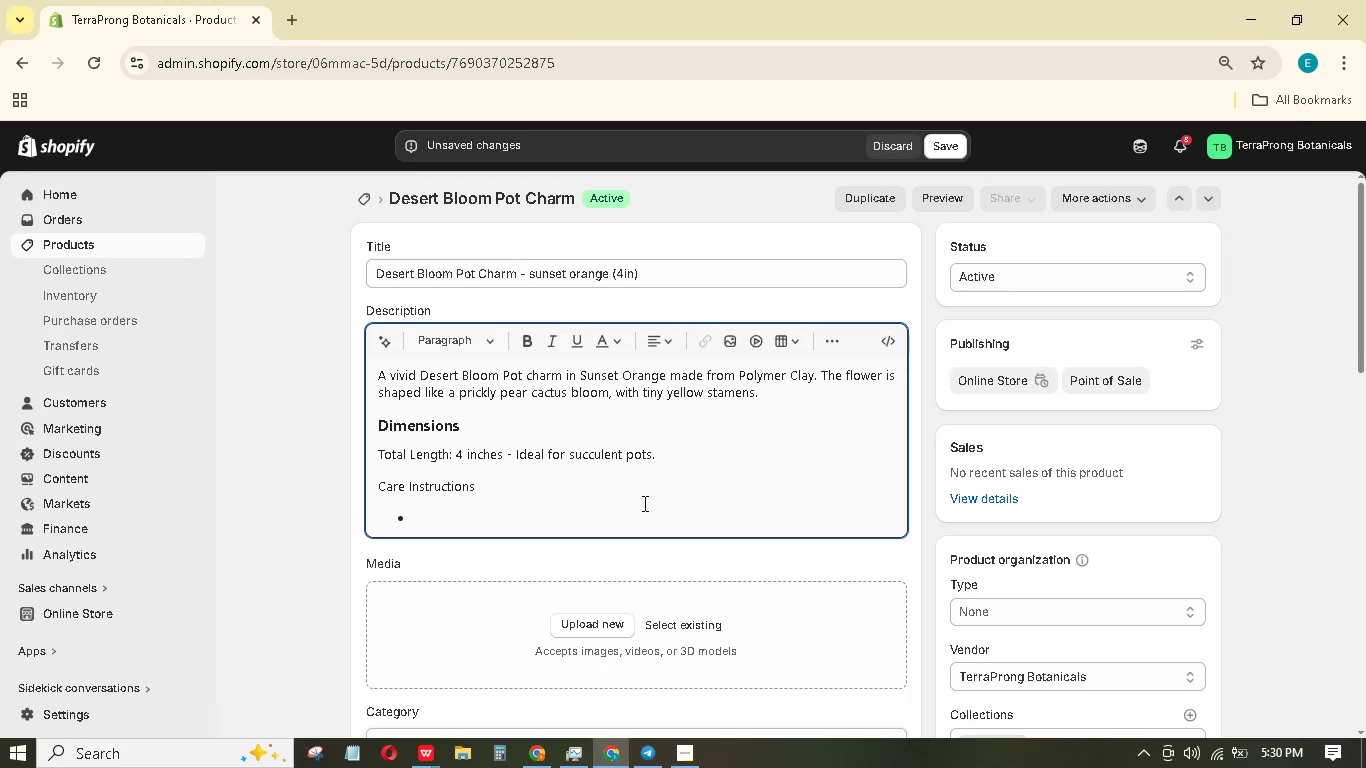 
left_click([630, 506])
 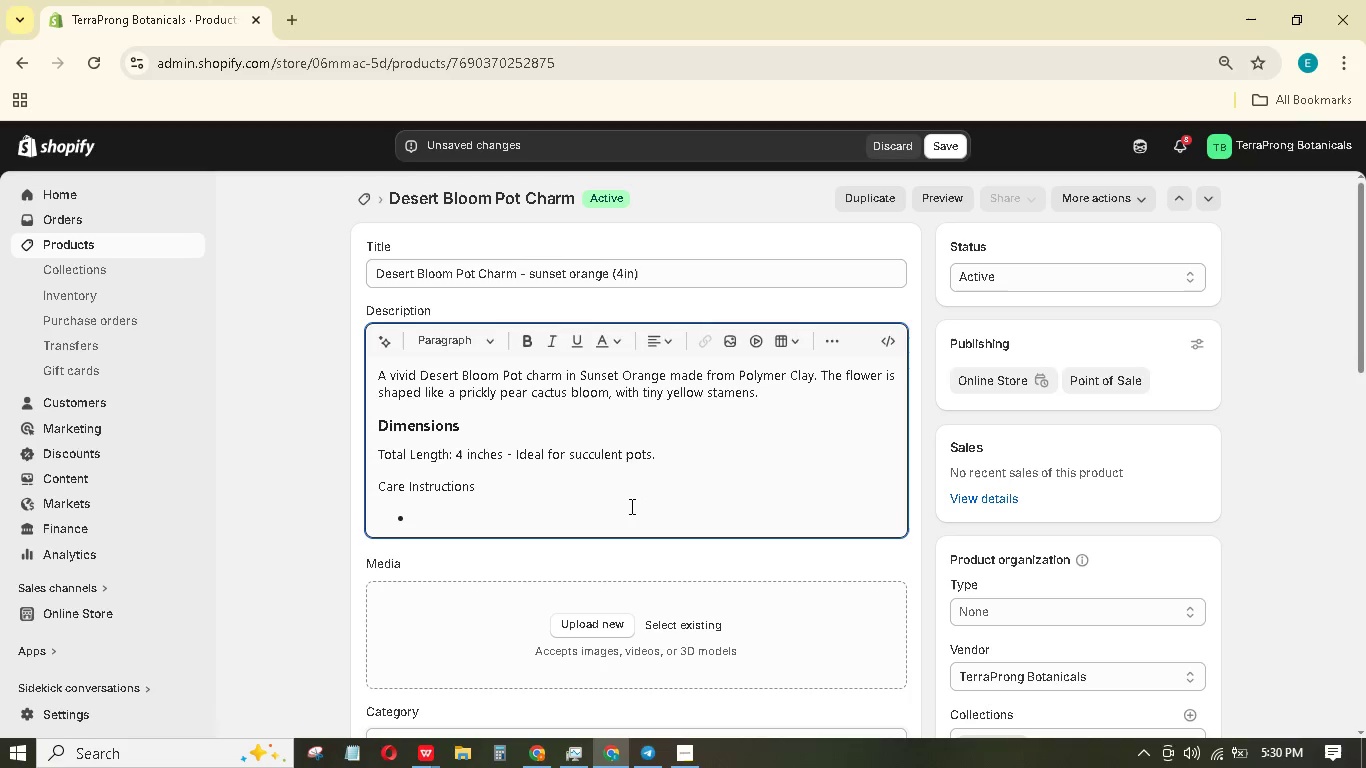 
type(wIPE with a damp cloth.)
 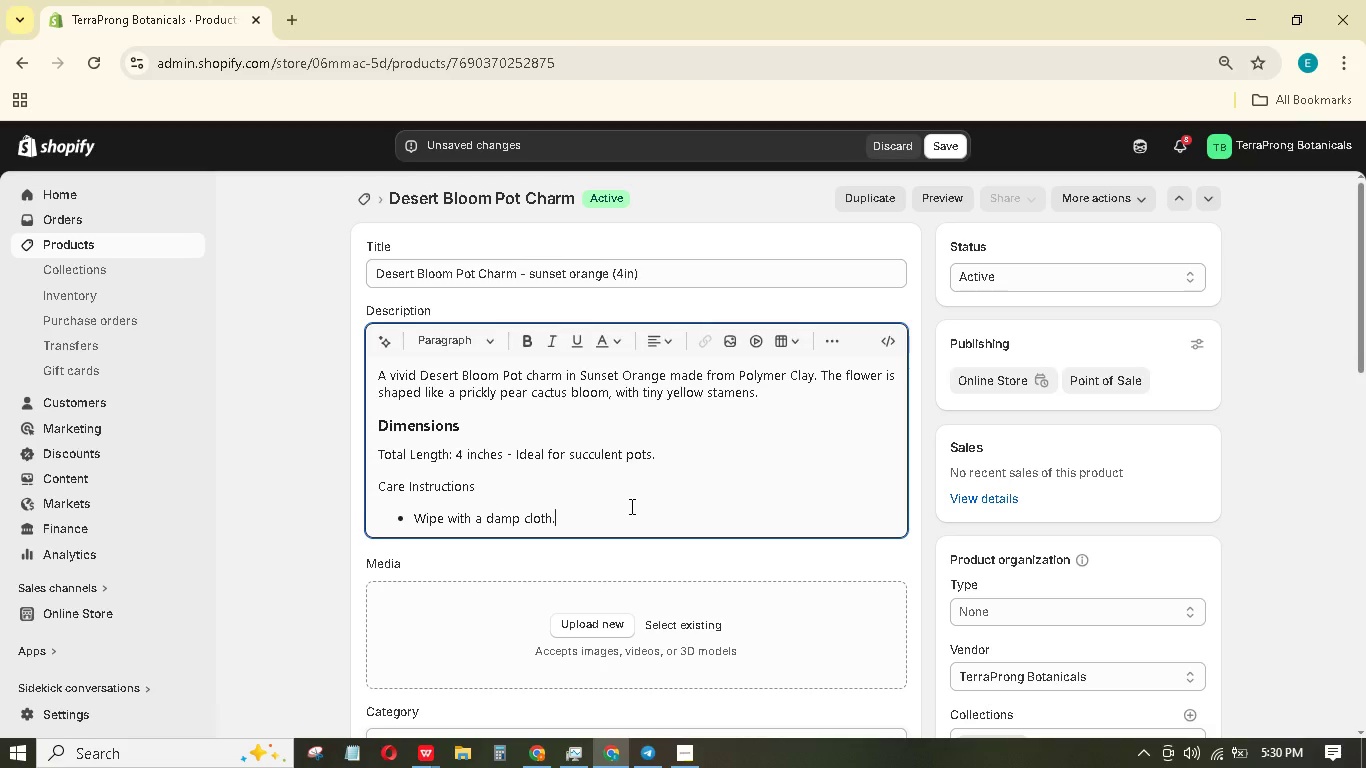 
key(Enter)
 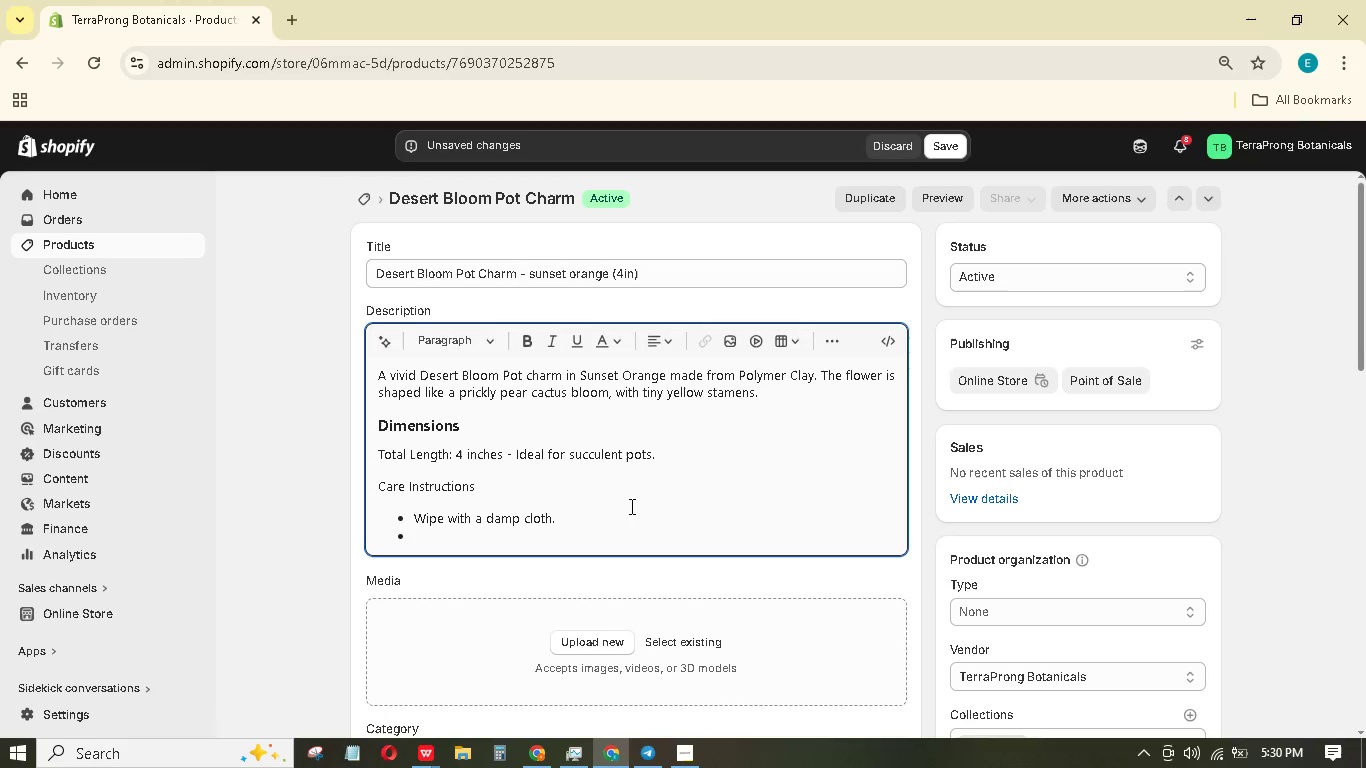 
hold_key(key=ShiftLeft, duration=0.45)
 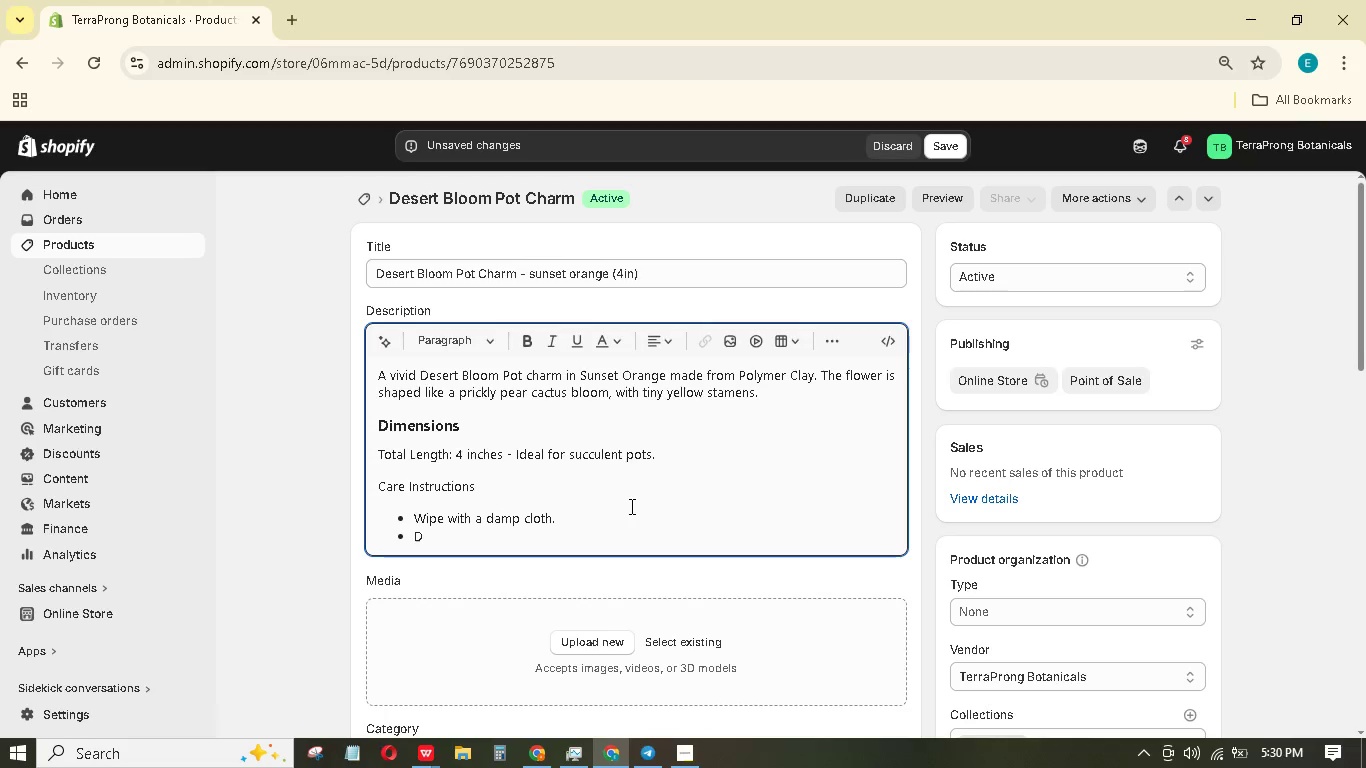 
type(do not submerge.)
 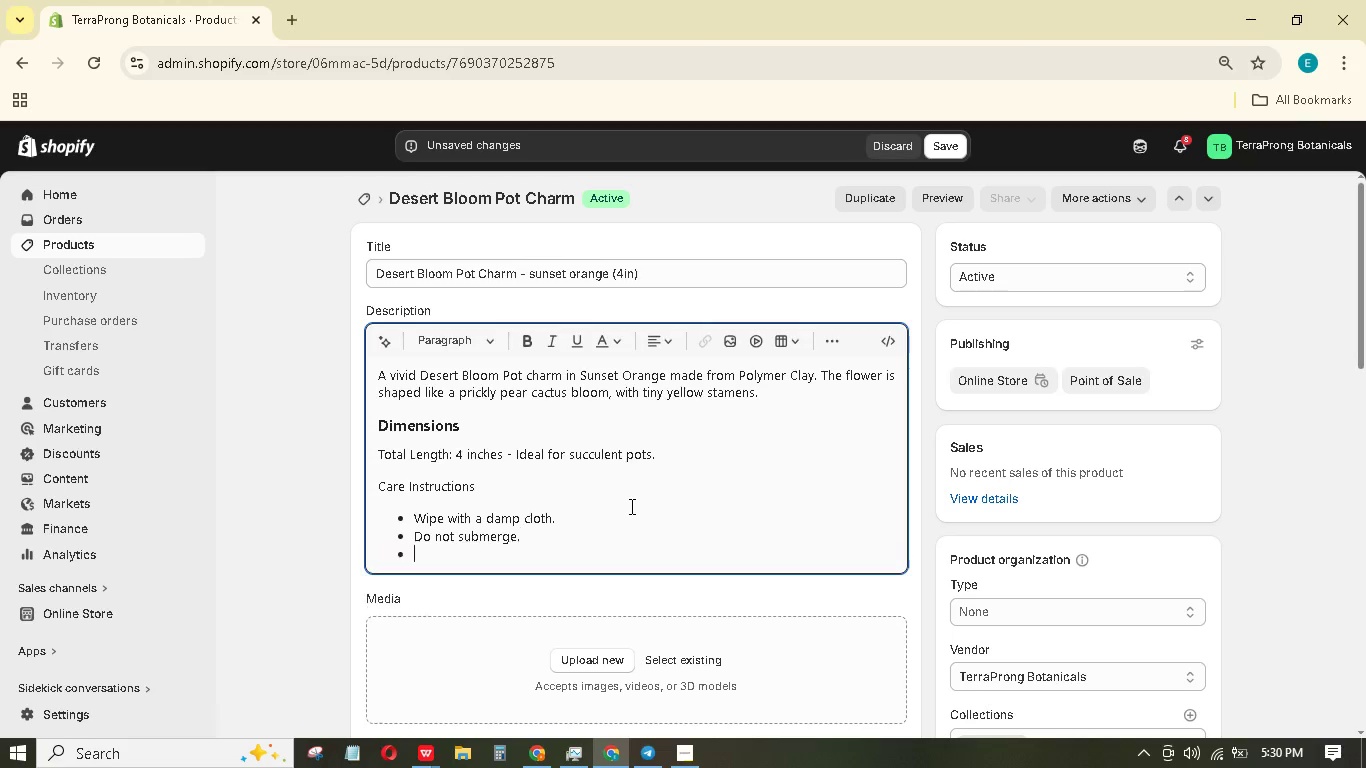 
key(Enter)
 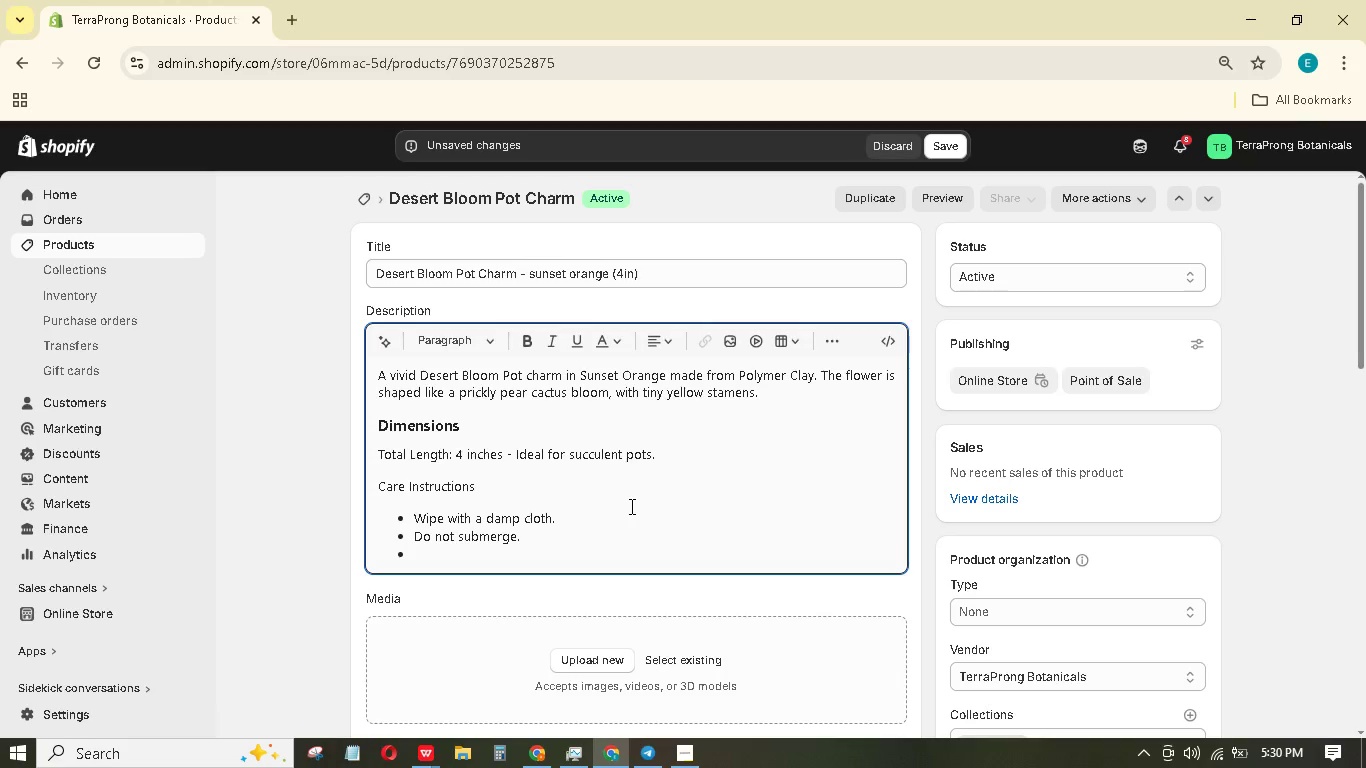 
hold_key(key=ShiftLeft, duration=0.42)
 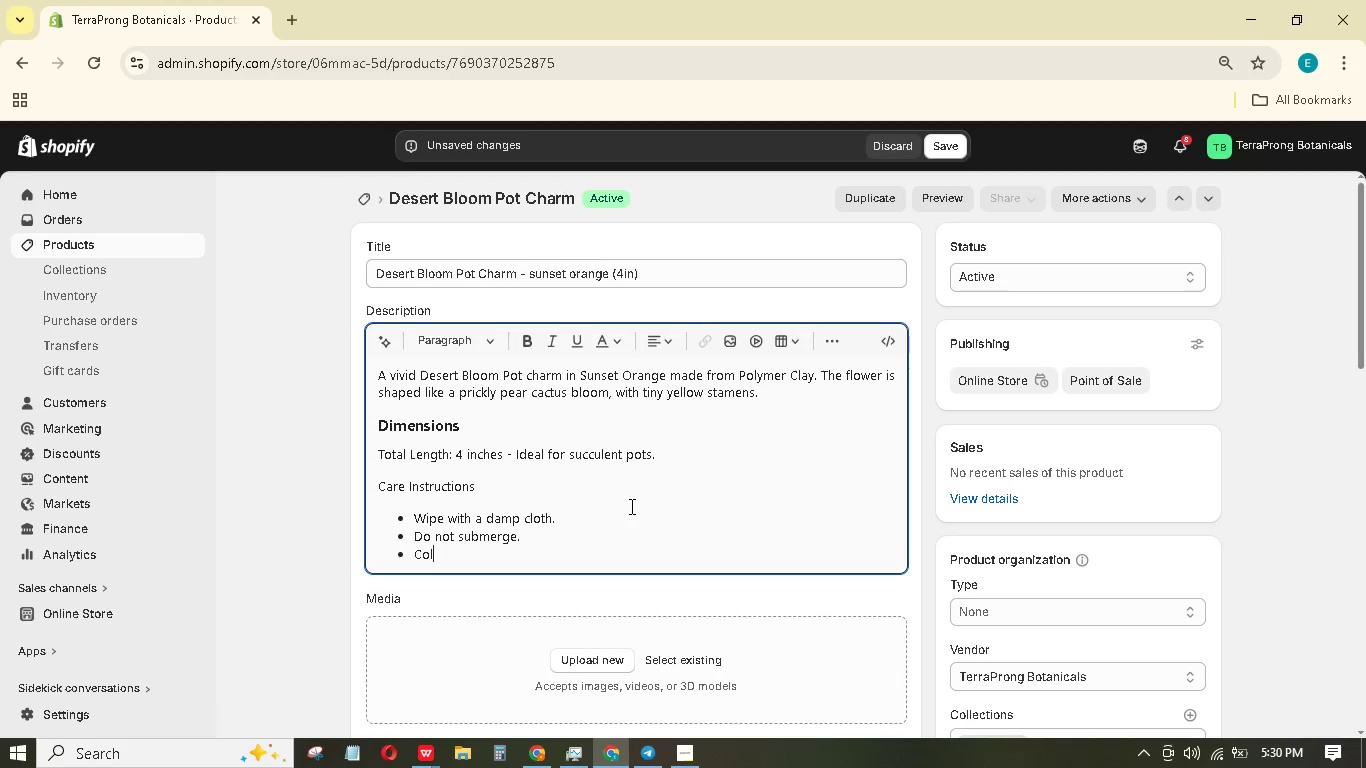 
type(colors sty)
key(Backspace)
type(ay bright i )
key(Backspace)
type(n indirect light.)
 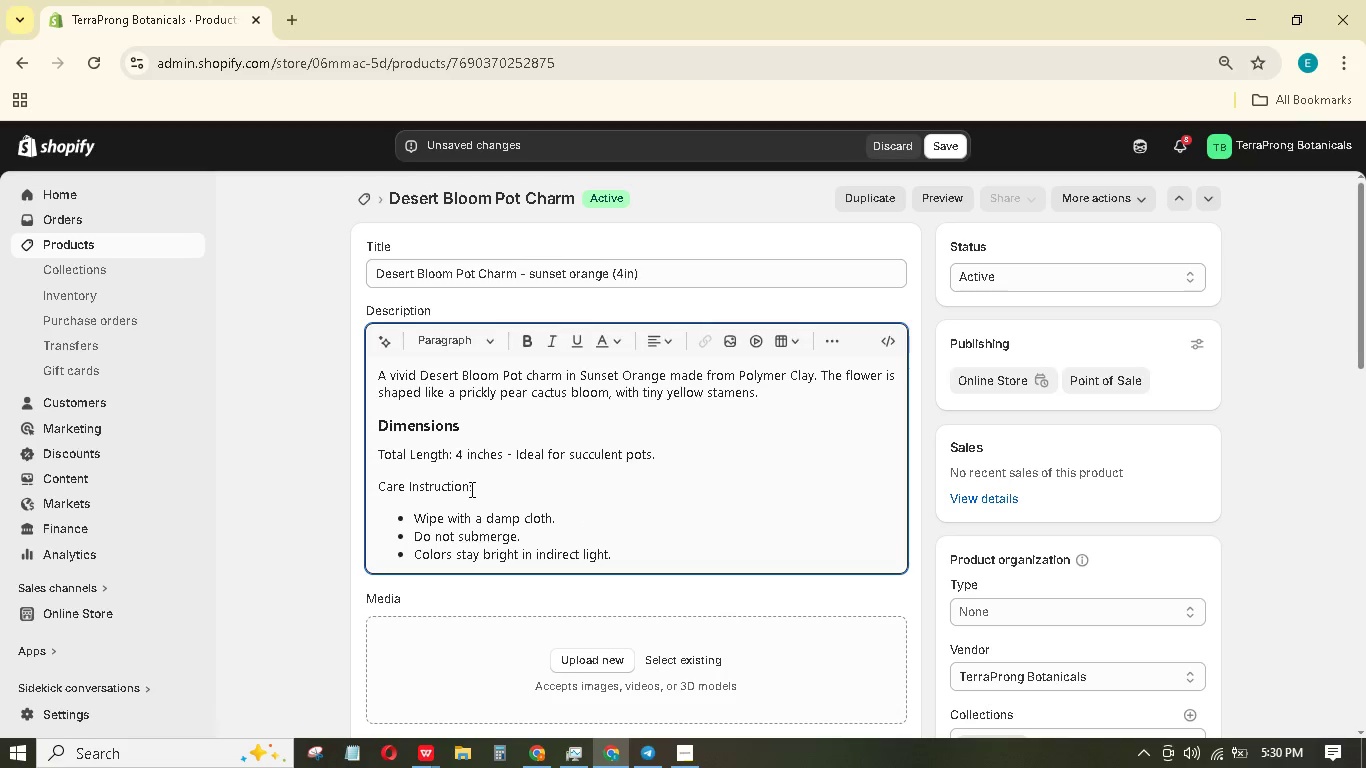 
left_click([475, 489])
 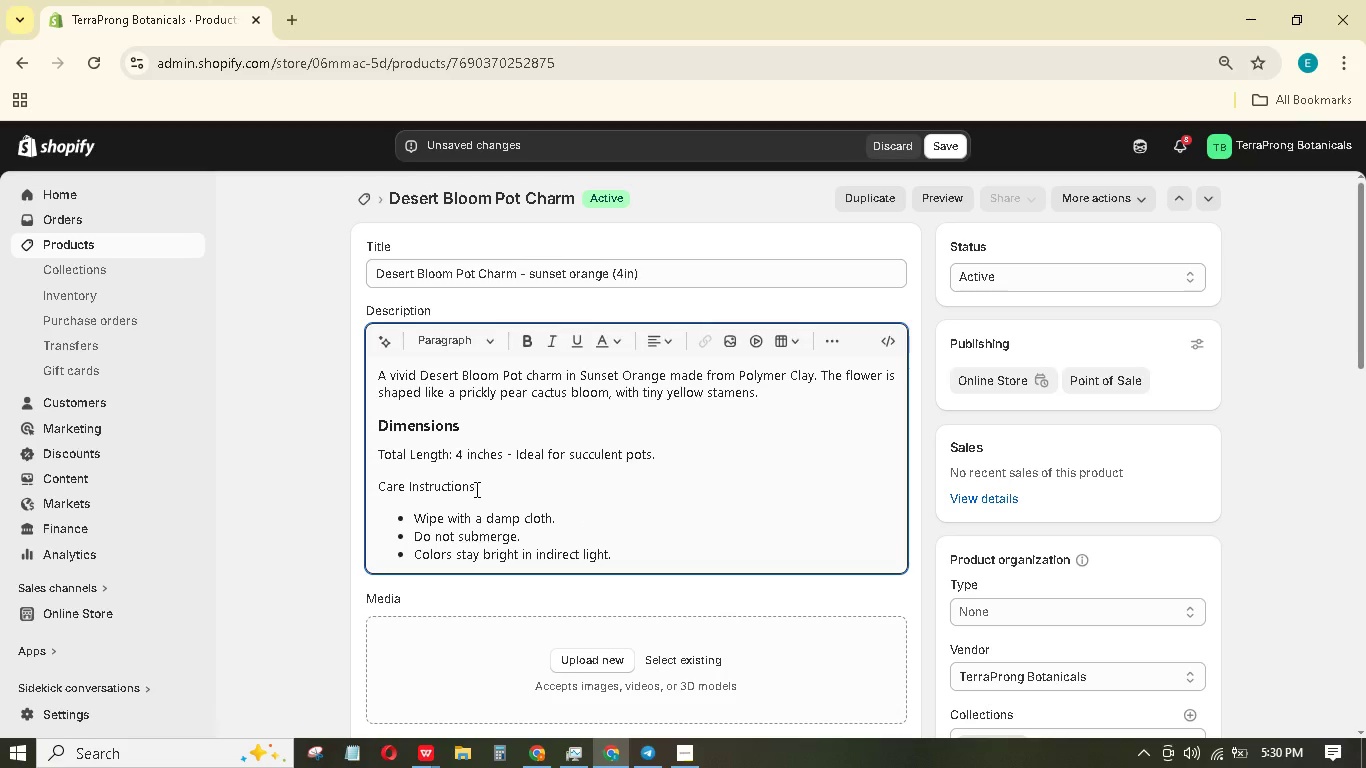 
hold_key(key=ArrowLeft, duration=0.88)
 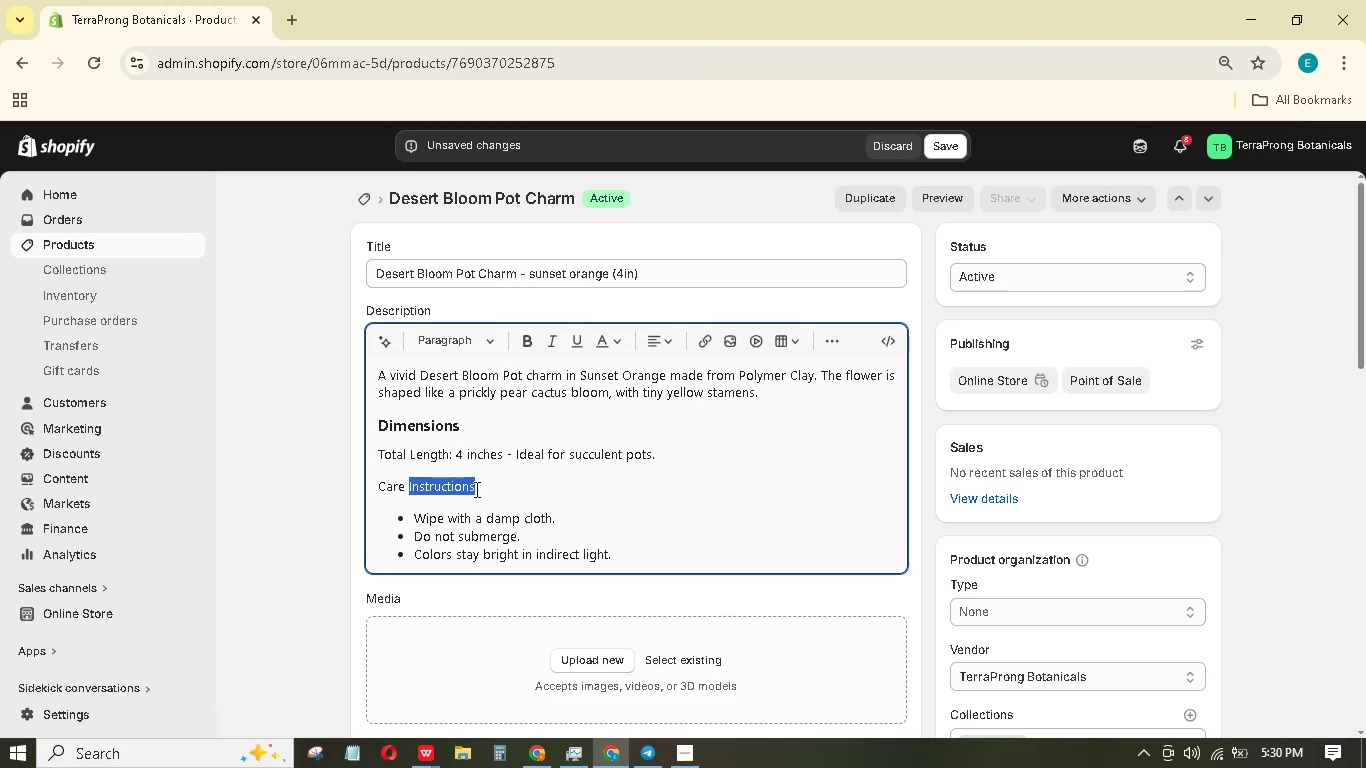 
key(Shift+ArrowLeft)
 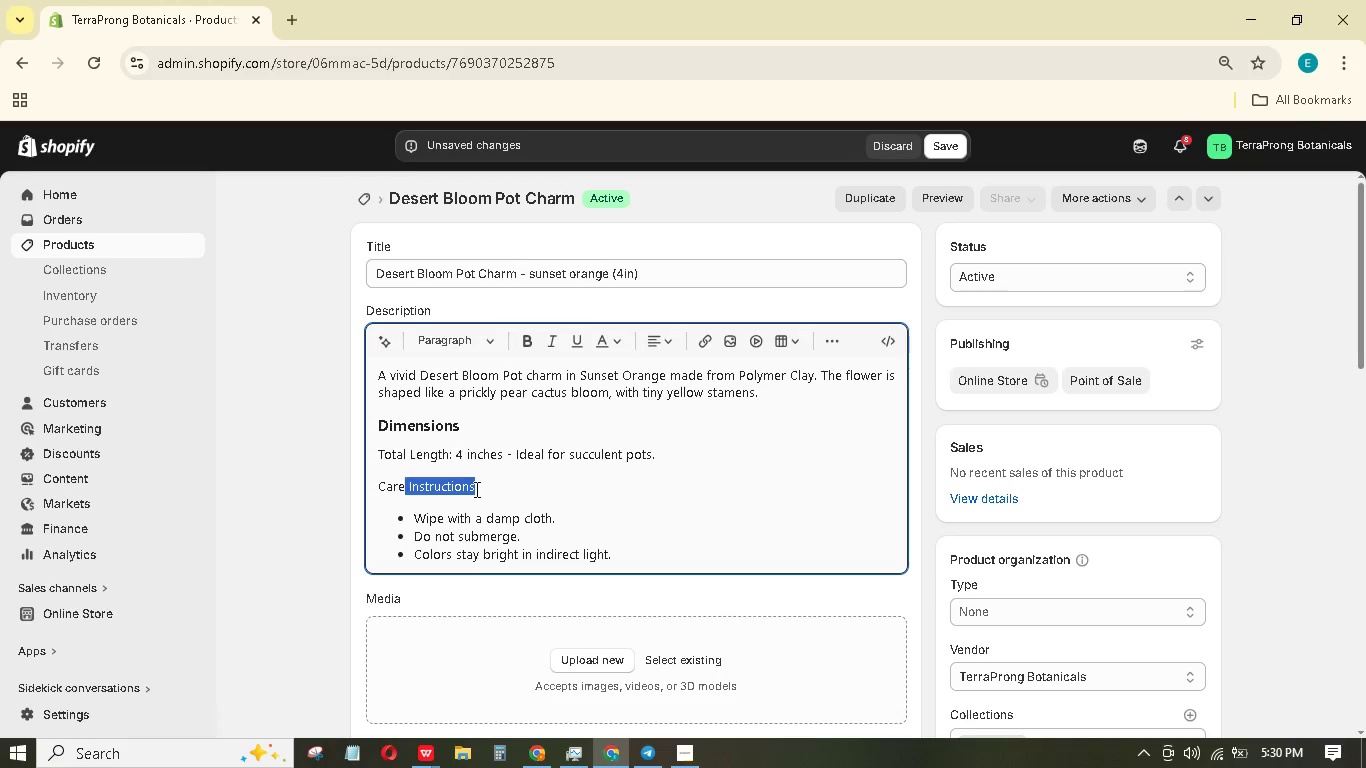 
key(Shift+ArrowLeft)
 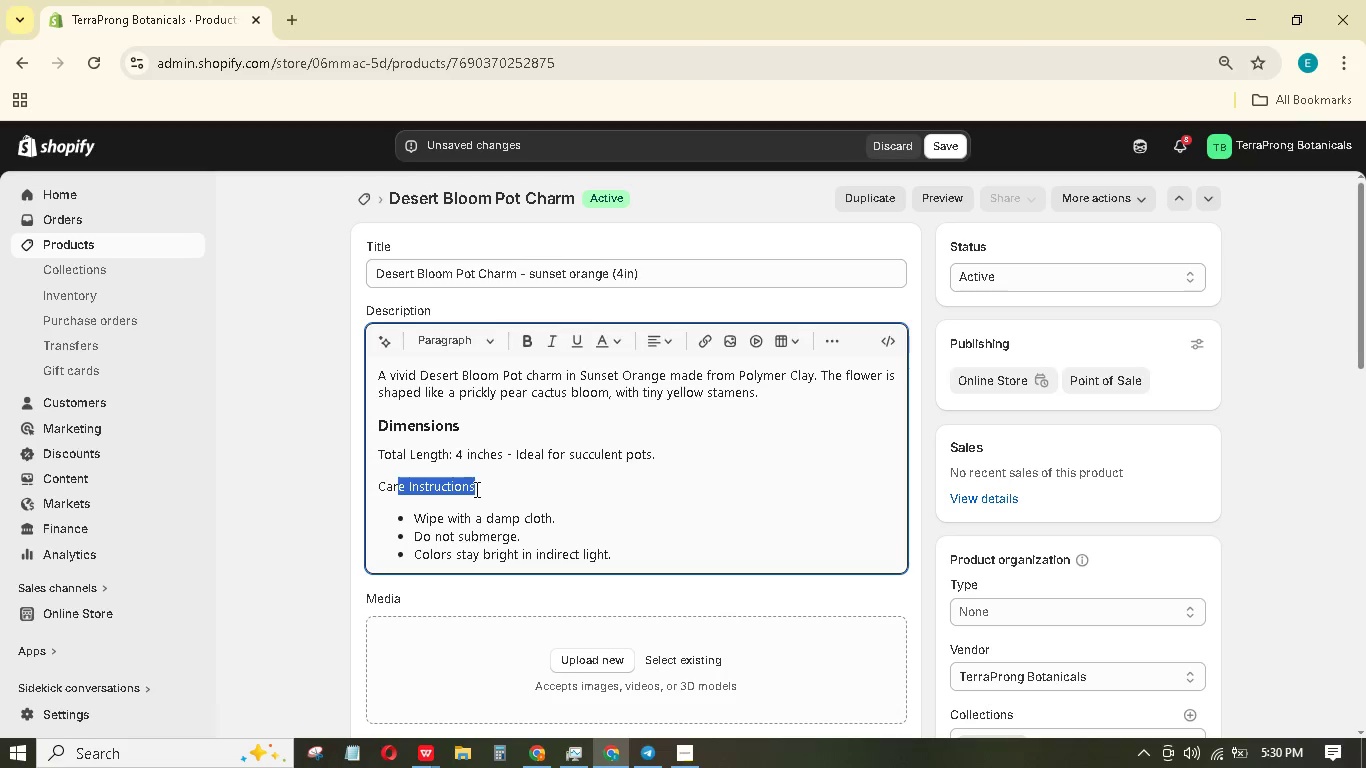 
key(Shift+ArrowLeft)
 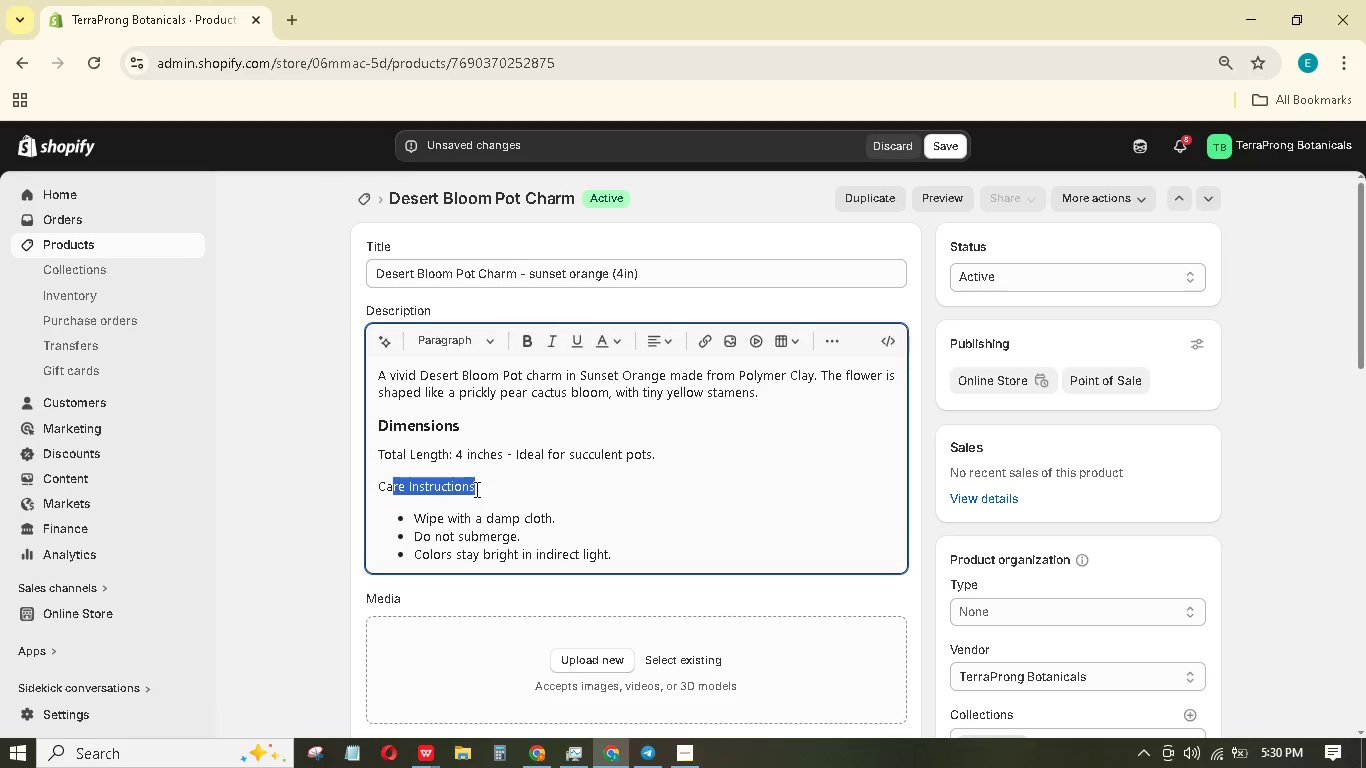 
key(Shift+ArrowLeft)
 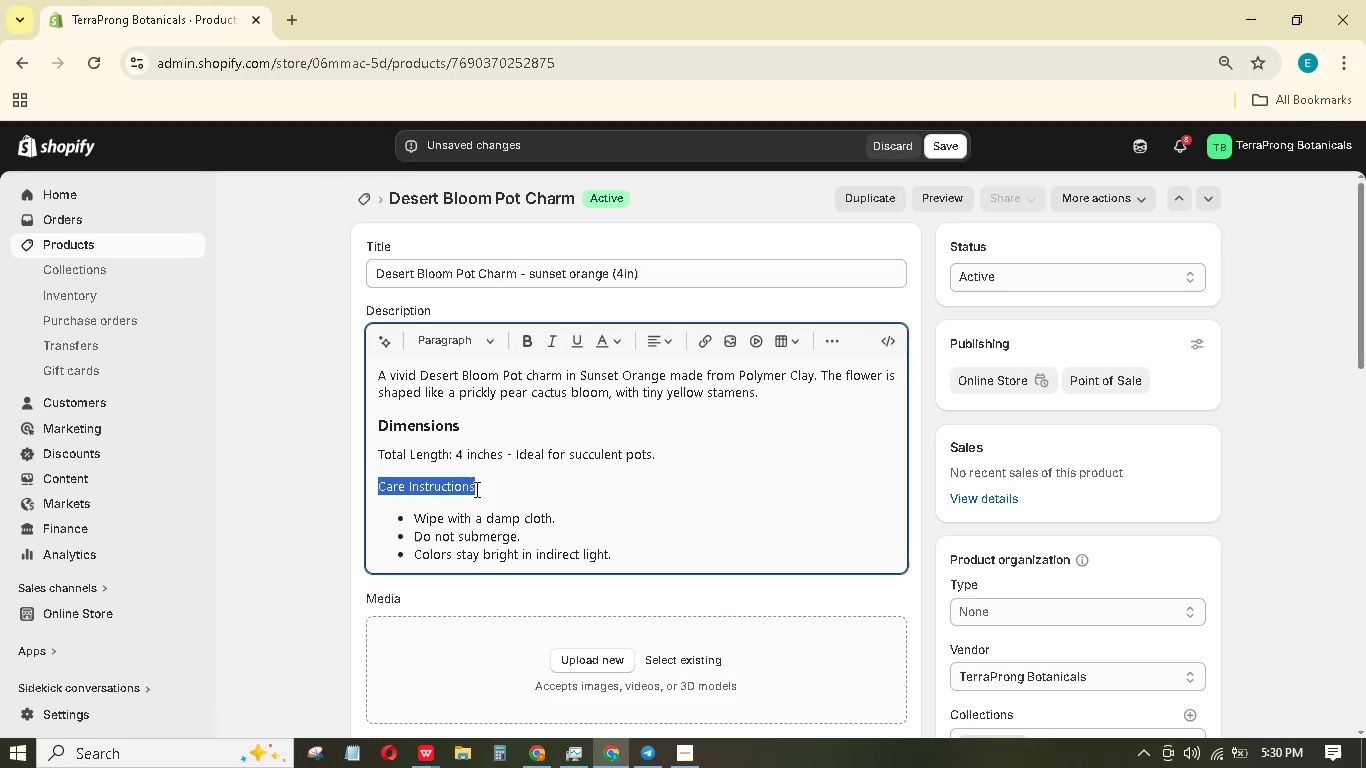 
key(Shift+ArrowLeft)
 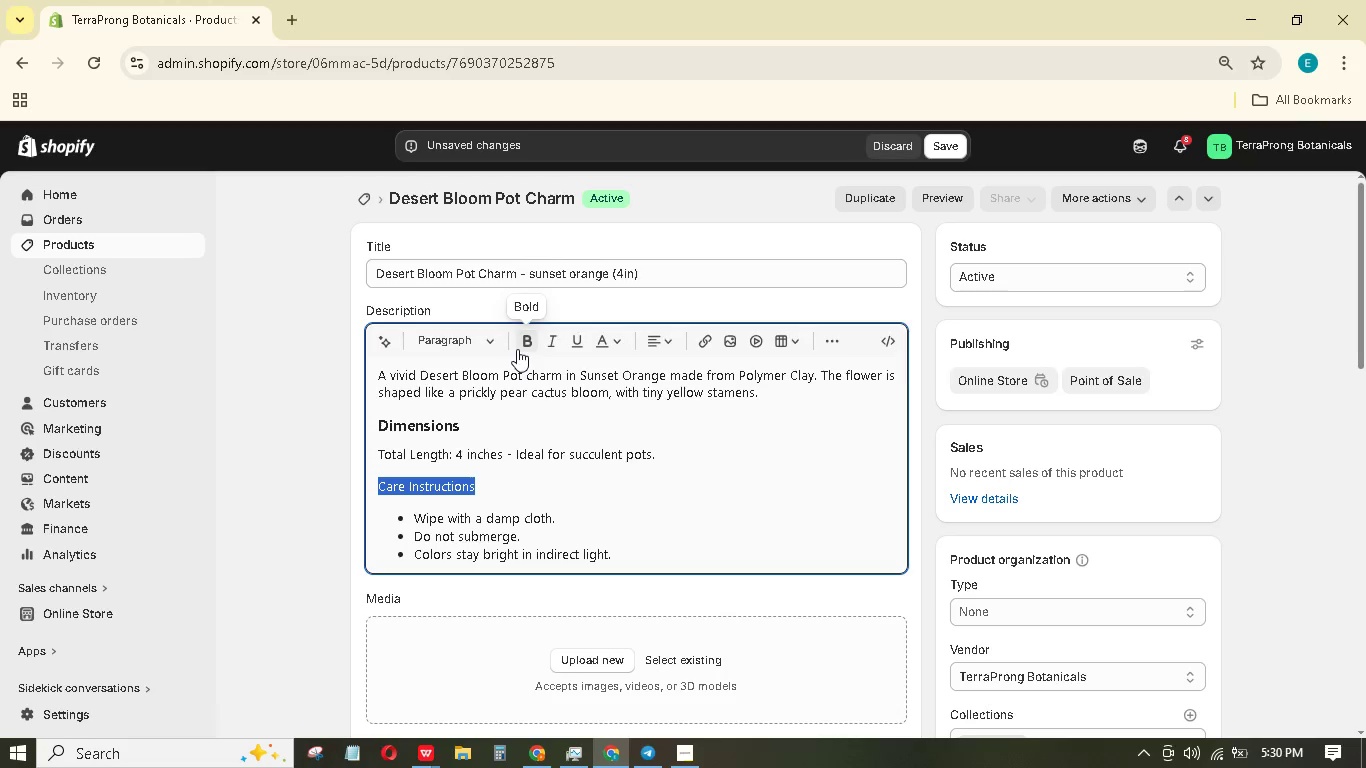 
left_click([520, 342])
 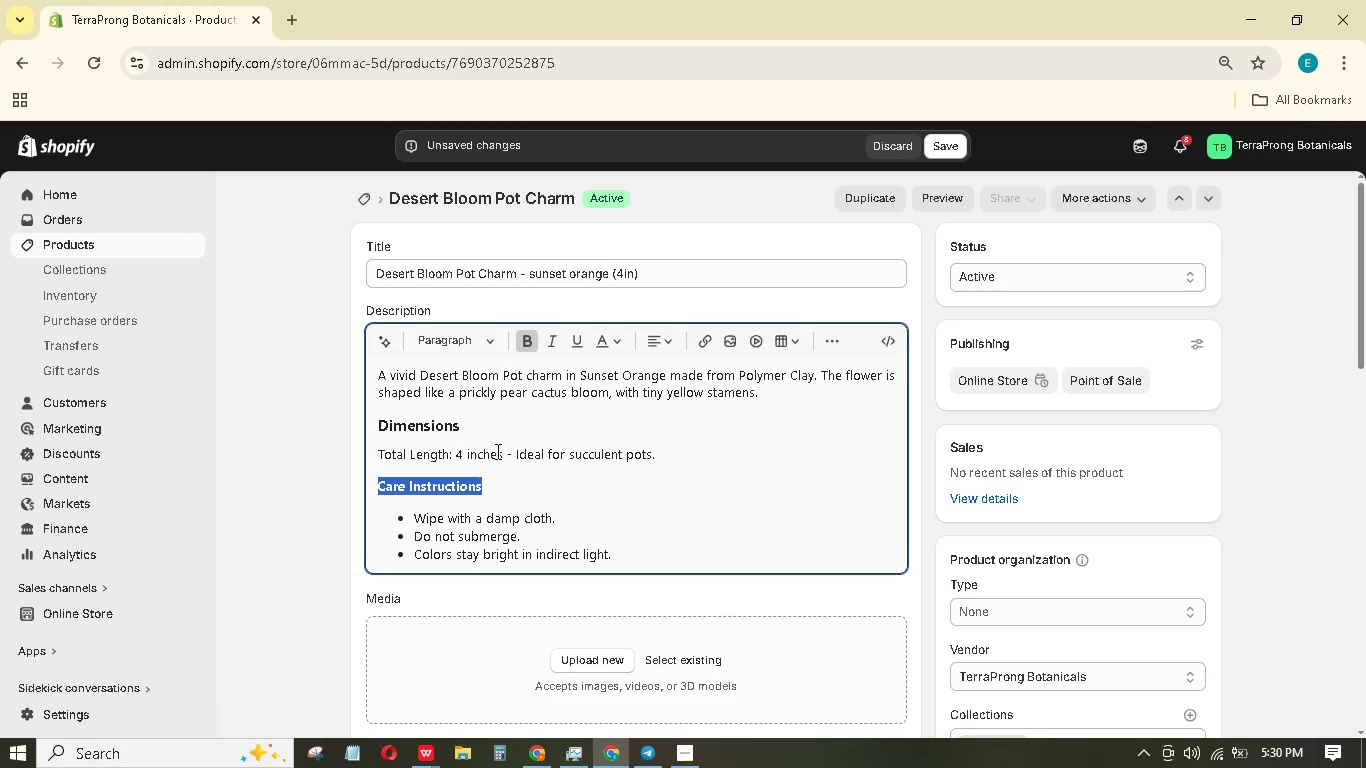 
left_click([499, 452])
 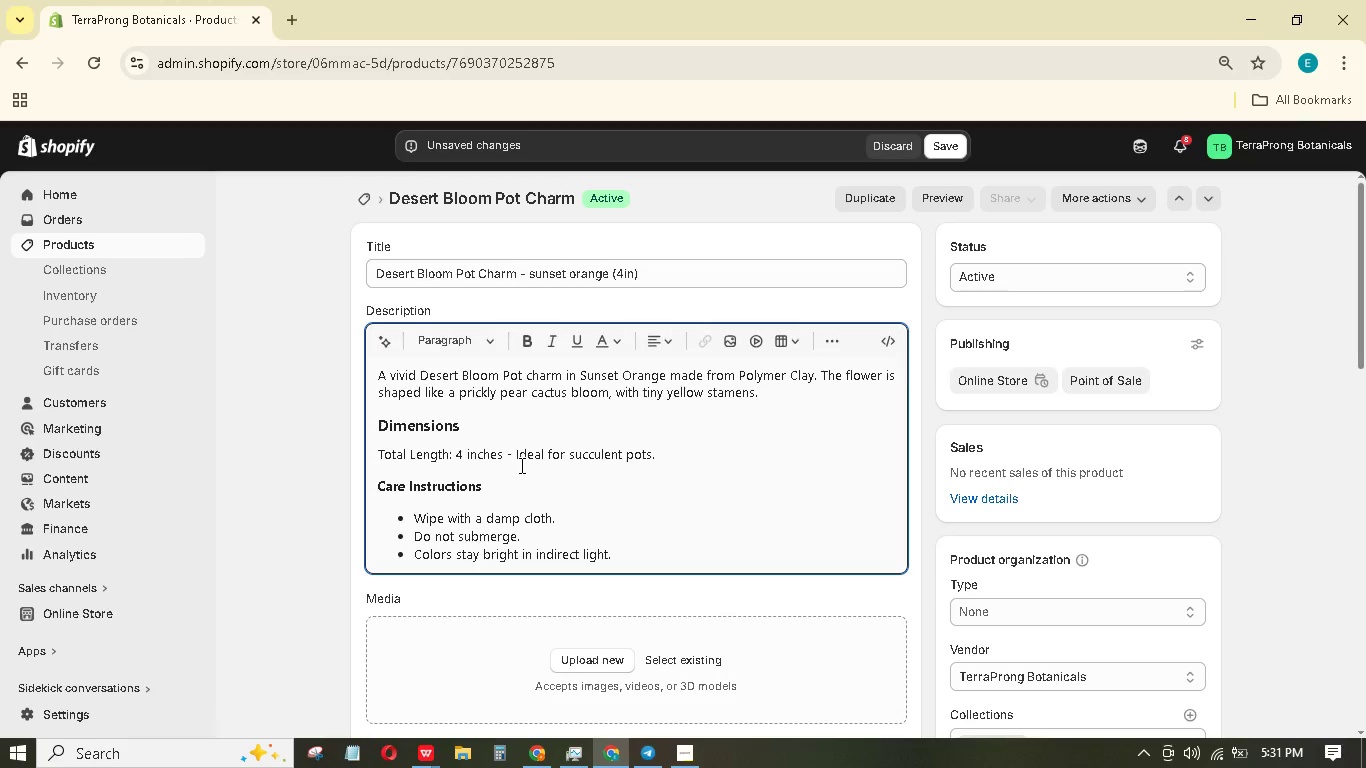 
key(ArrowRight)
 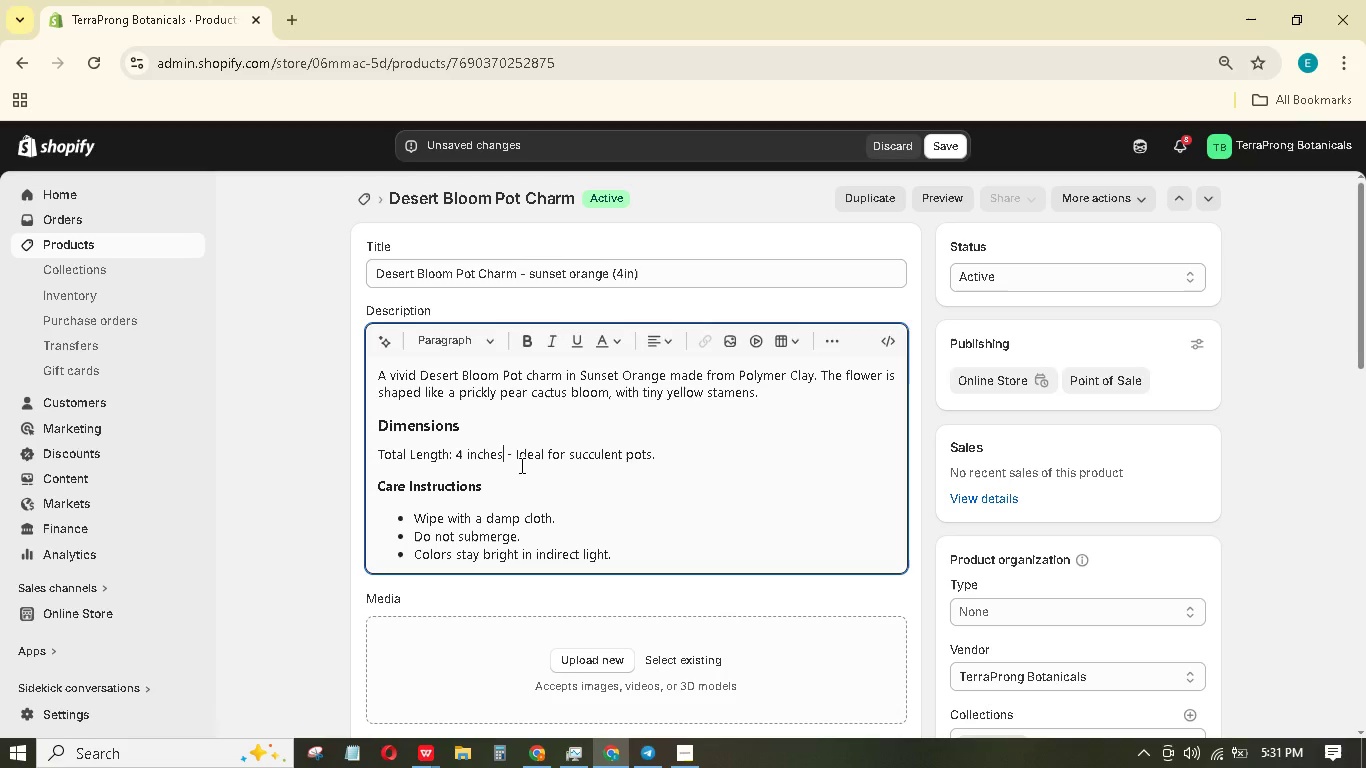 
key(Shift+ArrowLeft)
 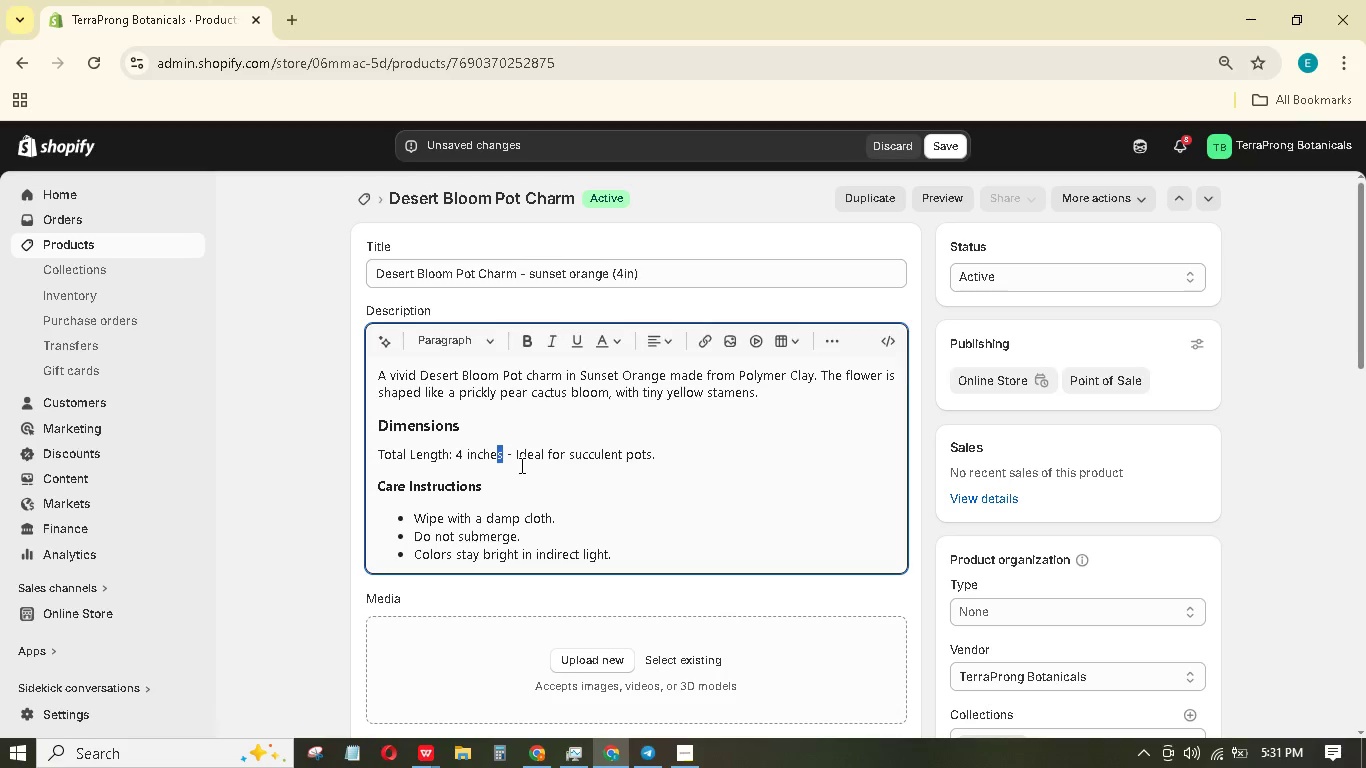 
key(Shift+ArrowLeft)
 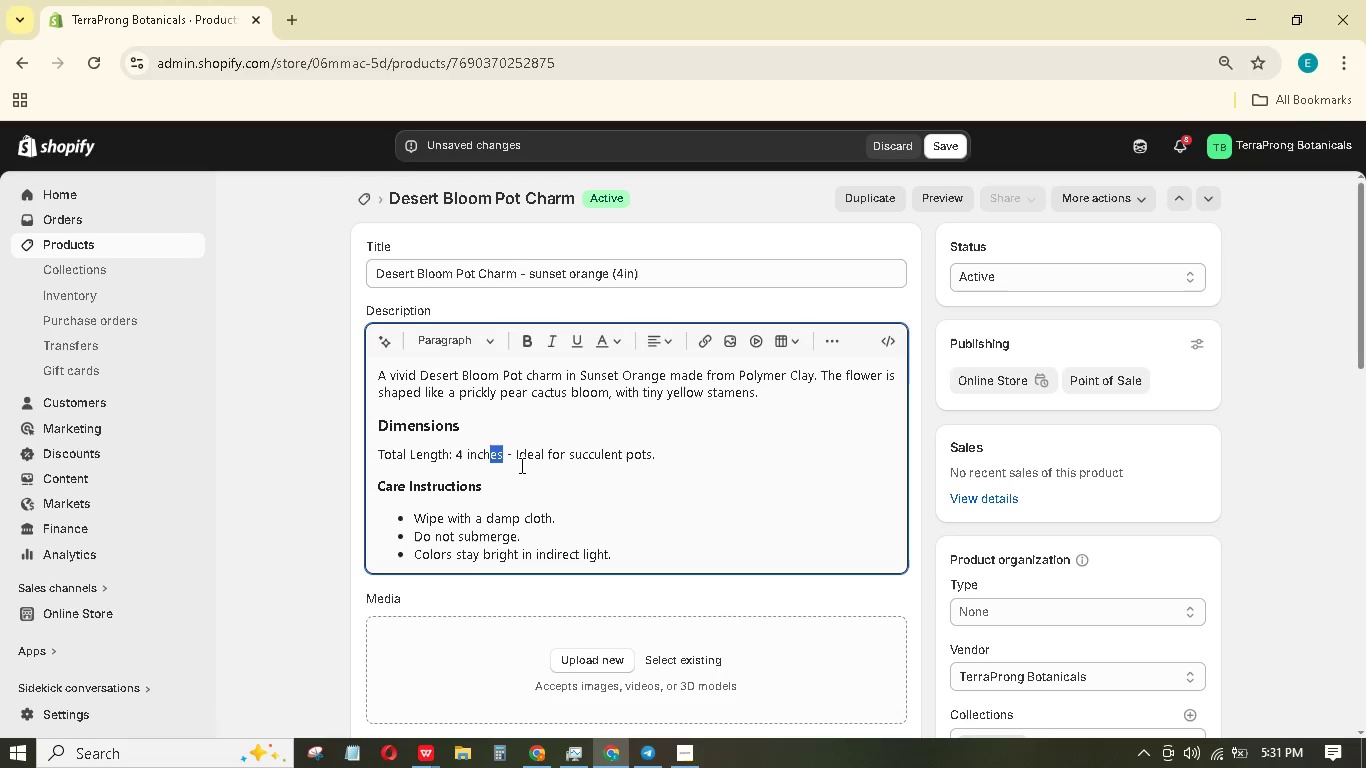 
key(Shift+ArrowLeft)
 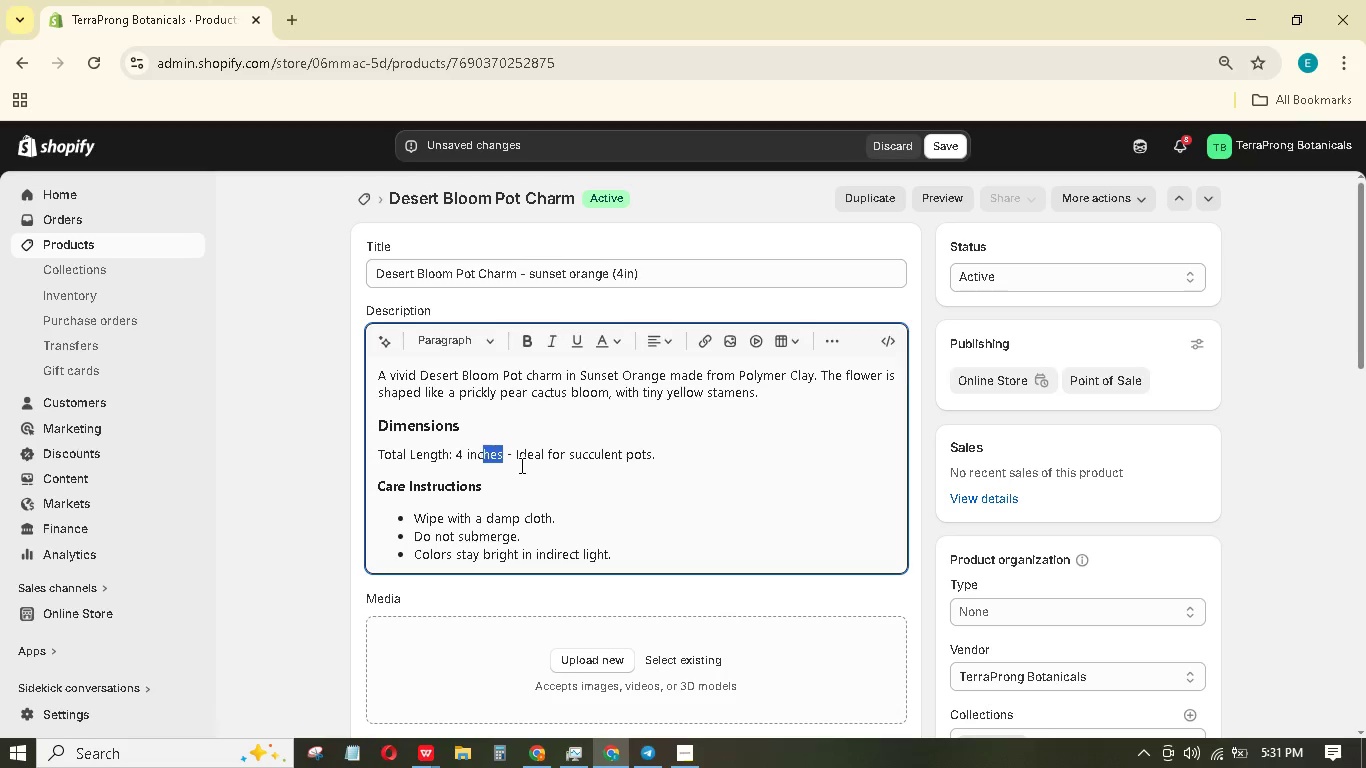 
key(Shift+ArrowLeft)
 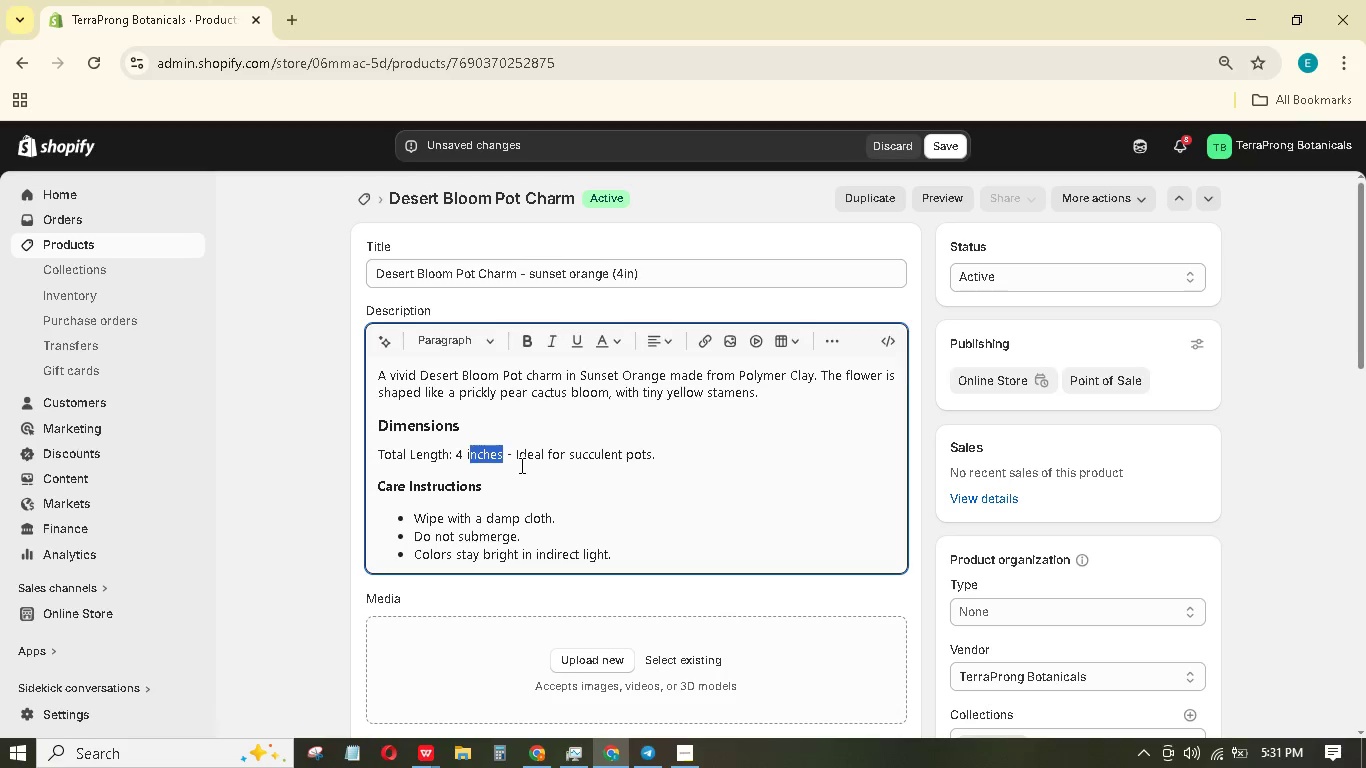 
key(Shift+ArrowLeft)
 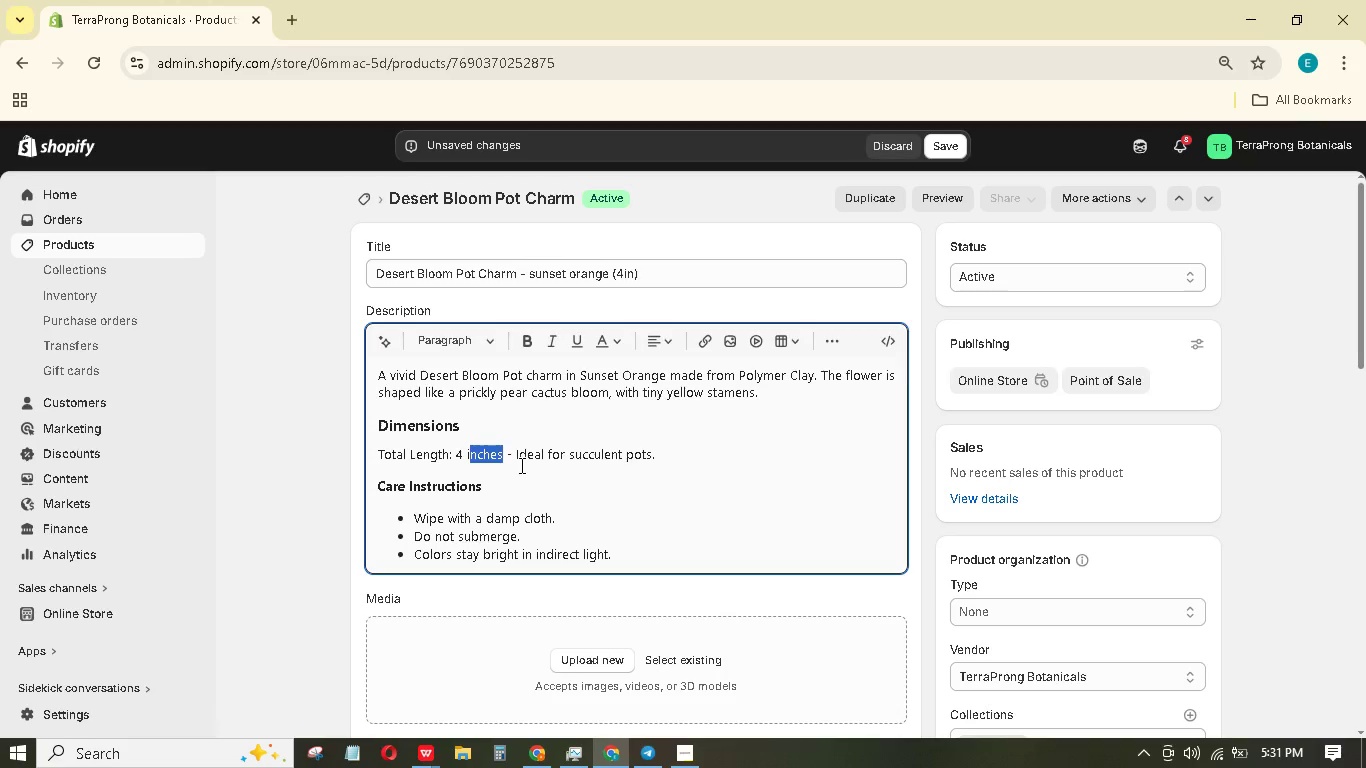 
key(Shift+ArrowLeft)
 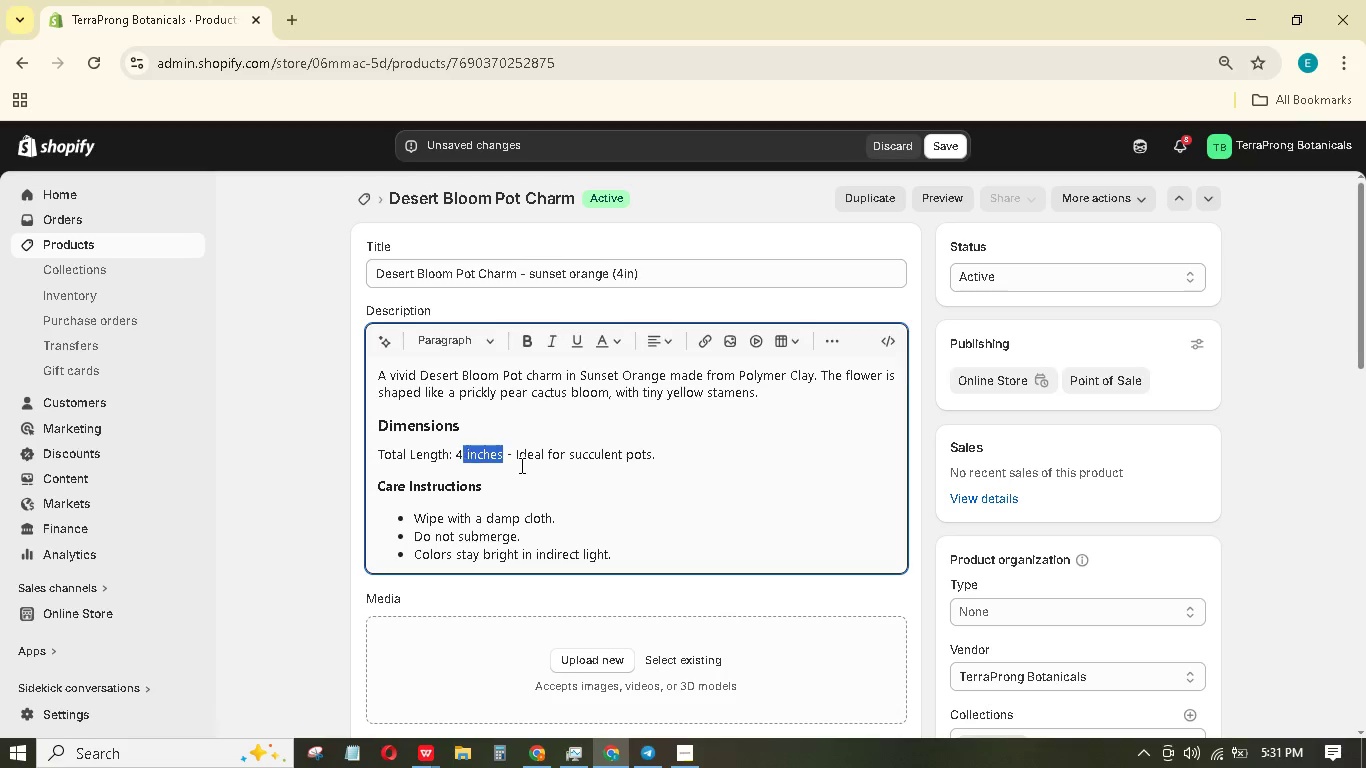 
key(Shift+ArrowLeft)
 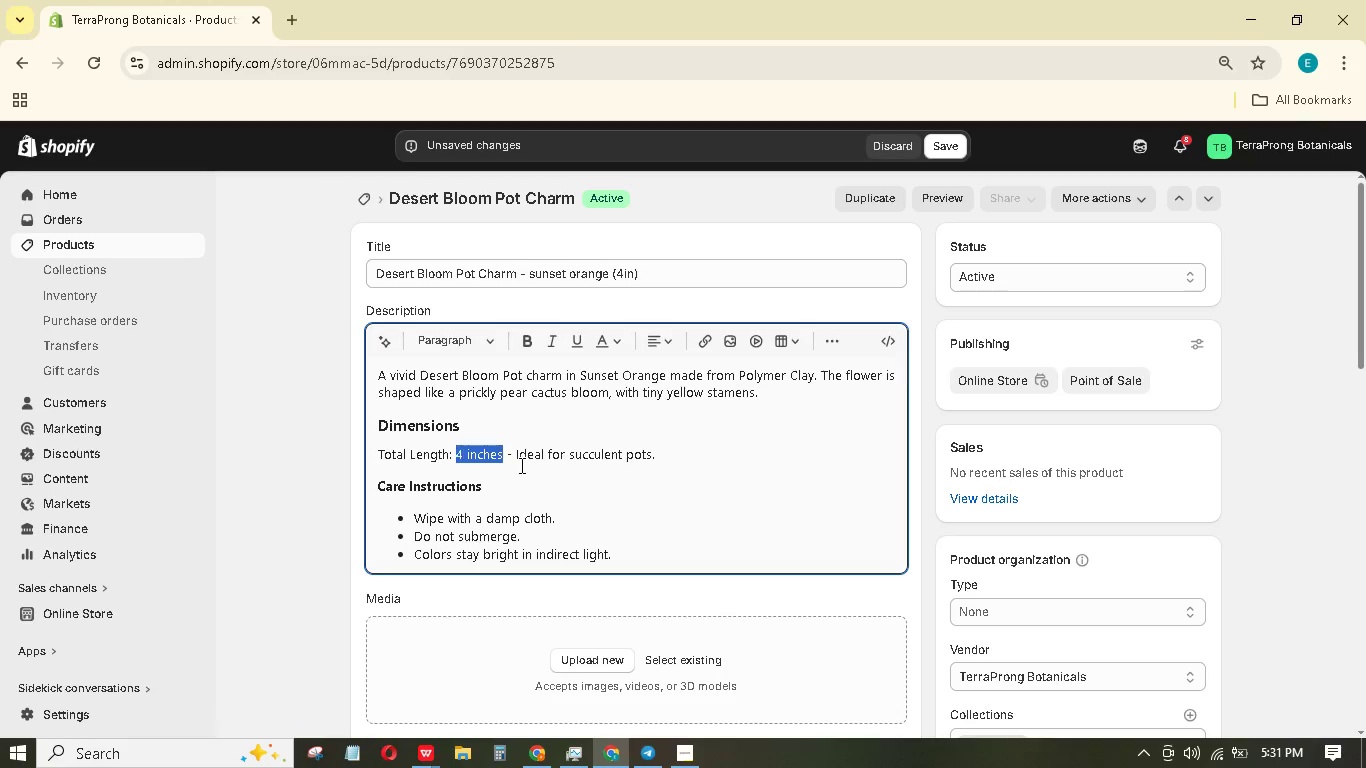 
key(Shift+ArrowLeft)
 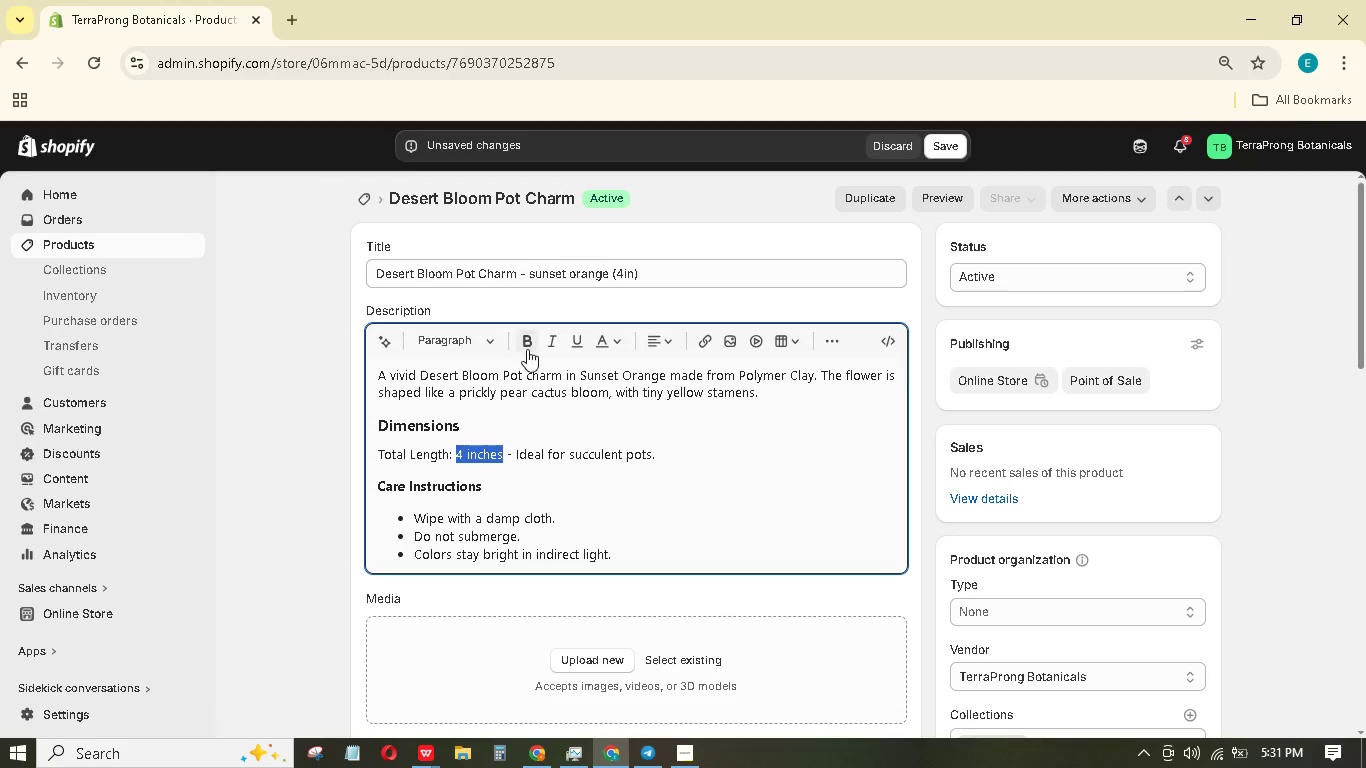 
left_click([529, 333])
 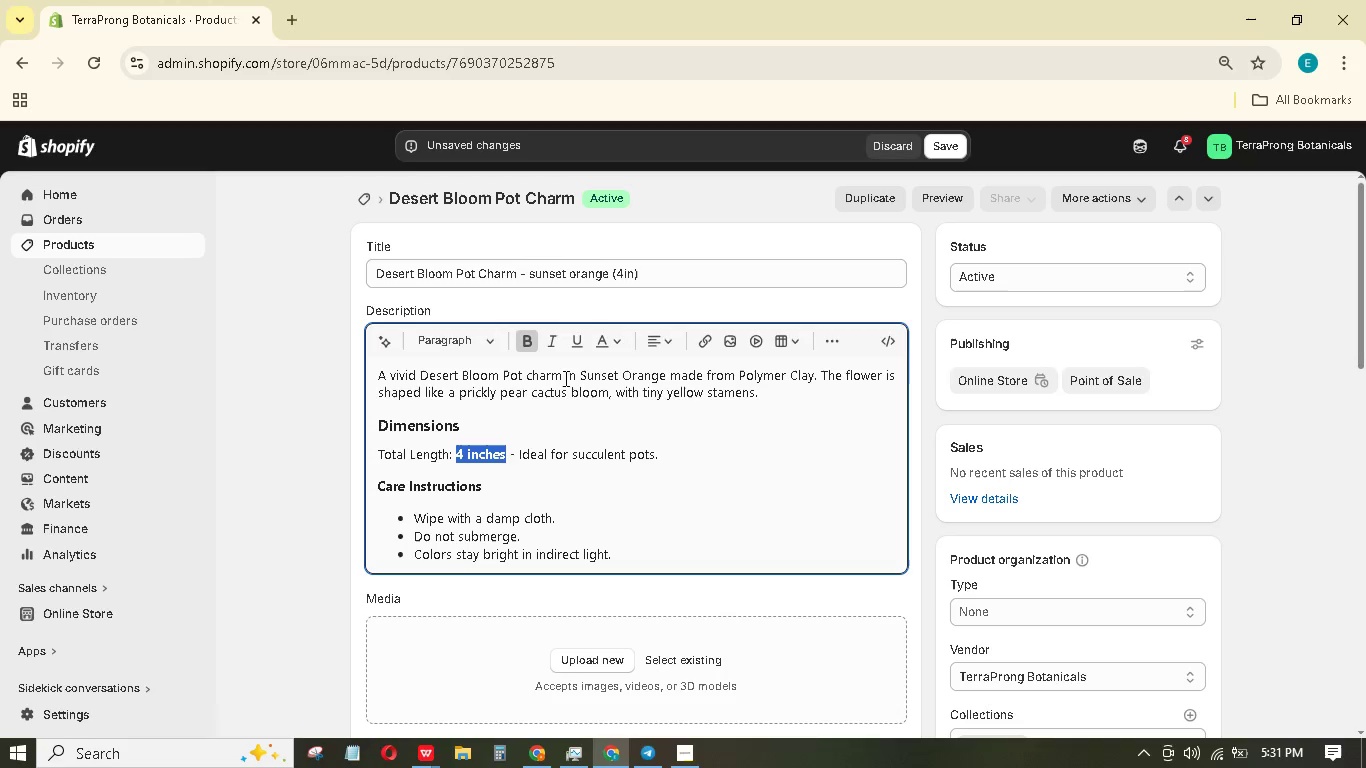 
left_click([558, 376])
 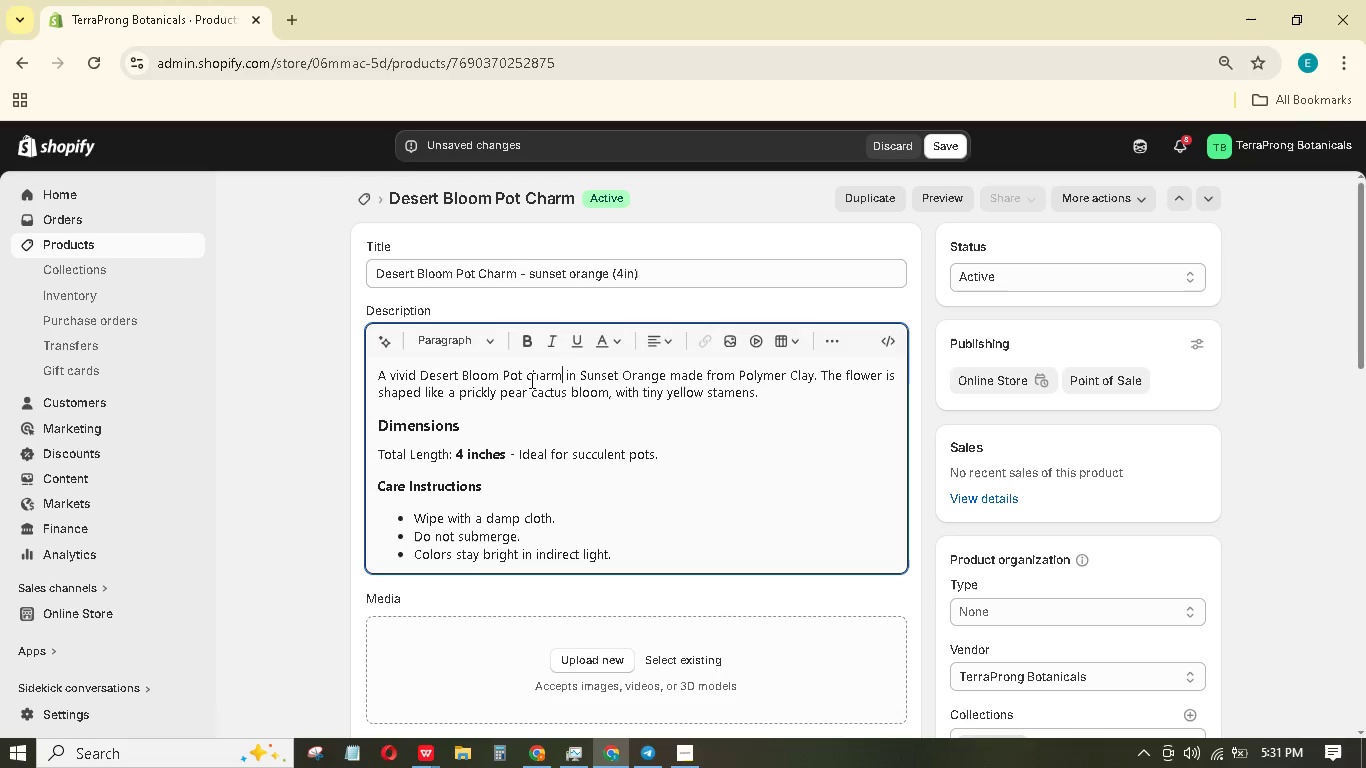 
hold_key(key=ShiftLeft, duration=1.5)
 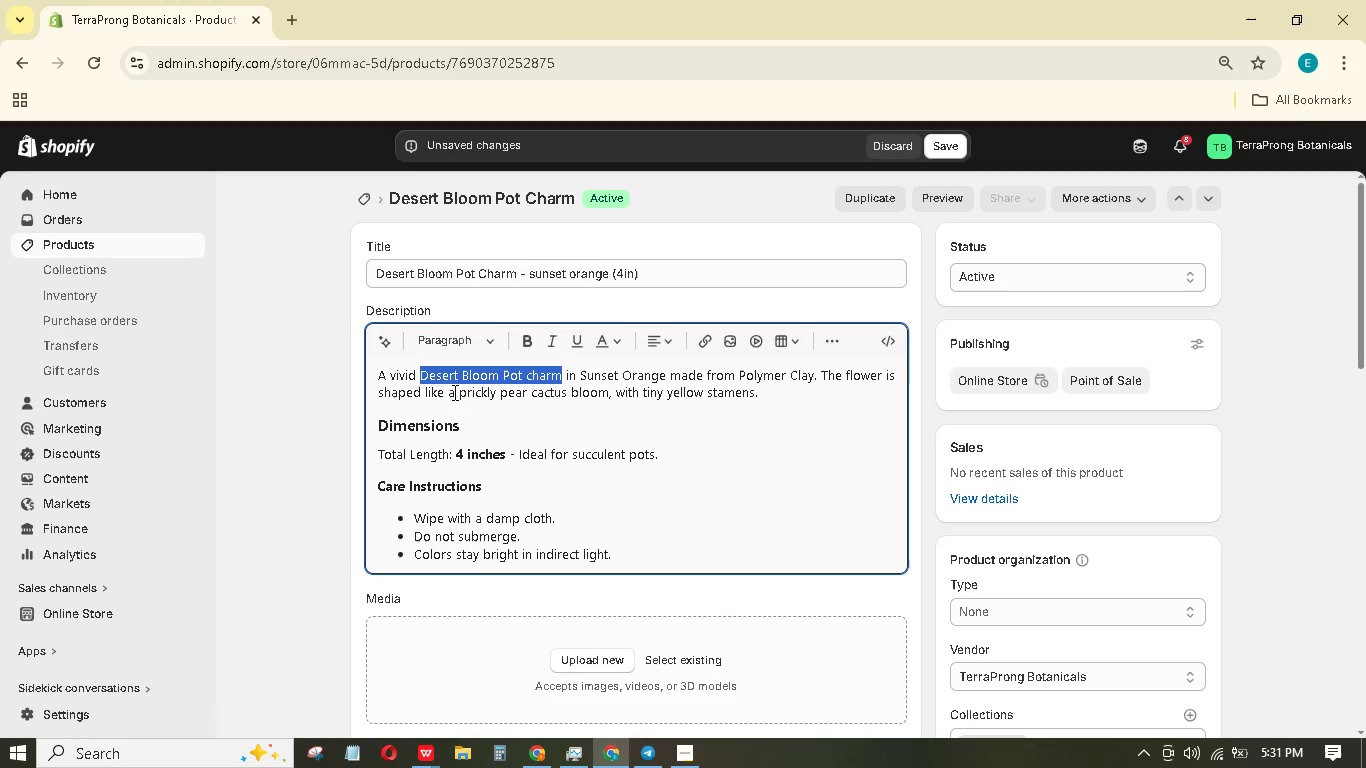 
hold_key(key=ShiftLeft, duration=0.53)
left_click([421, 373])
 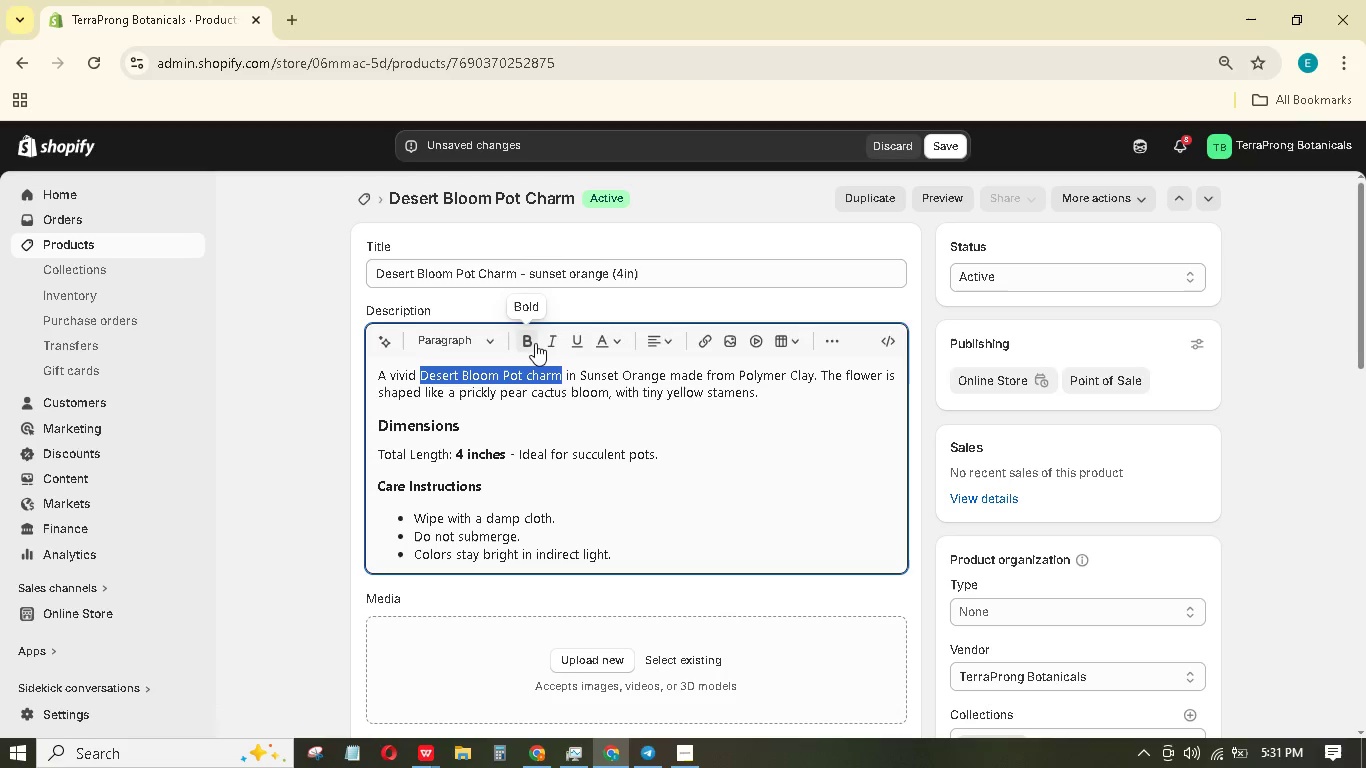 
left_click([534, 342])
 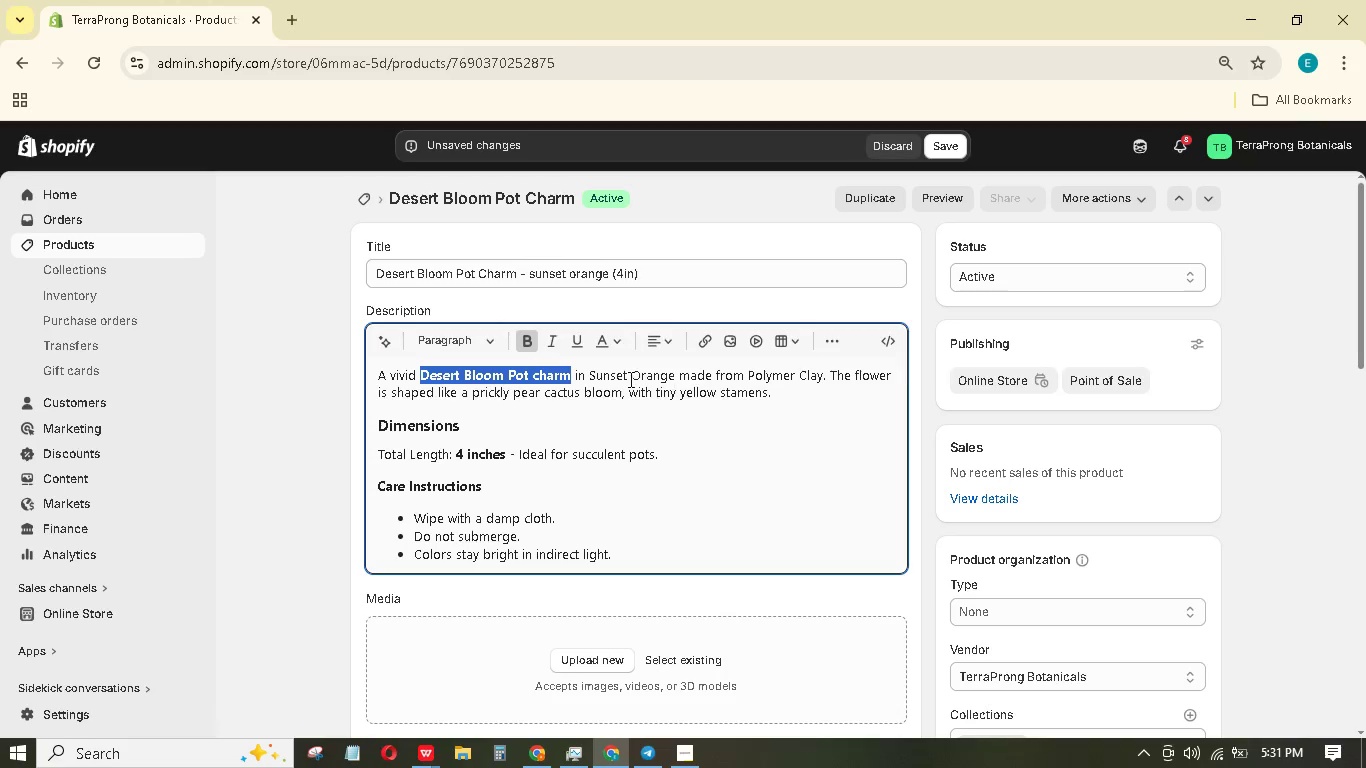 
wait(5.83)
 